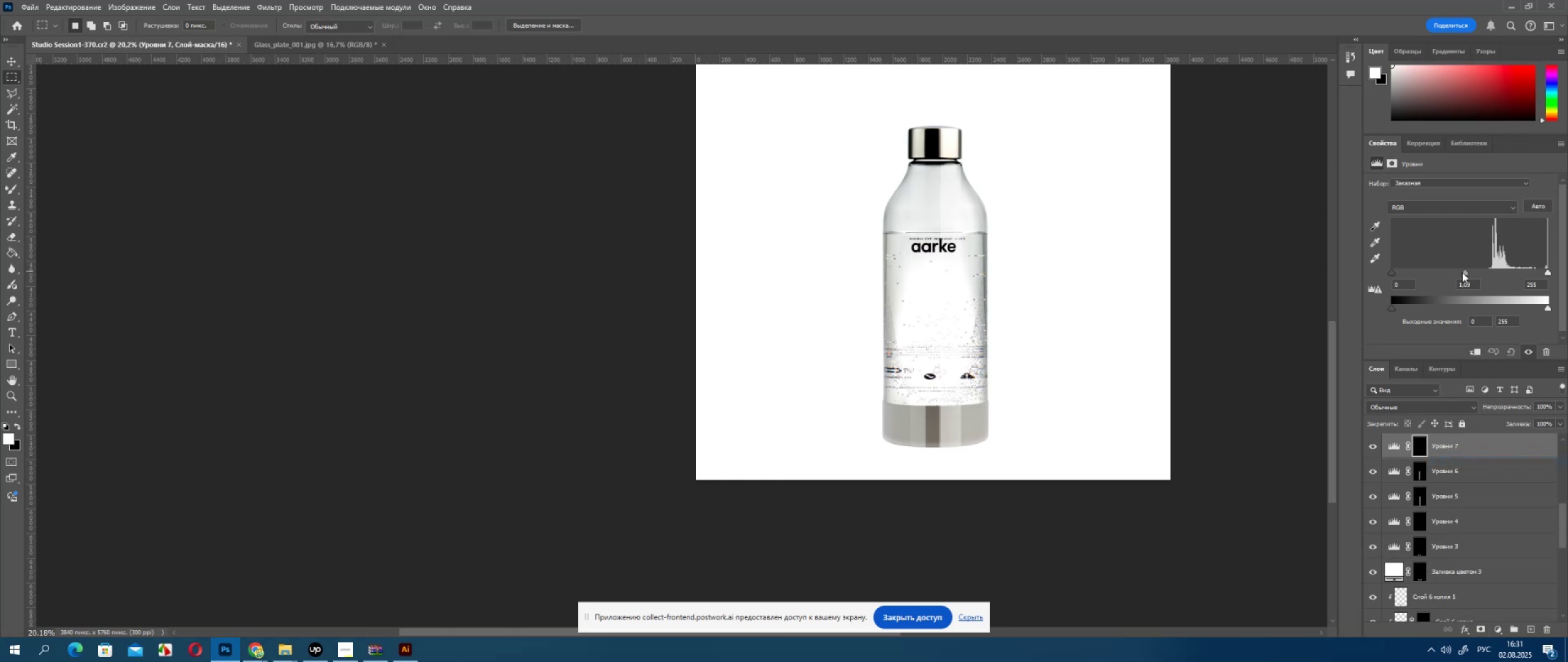 
key(Control+T)
 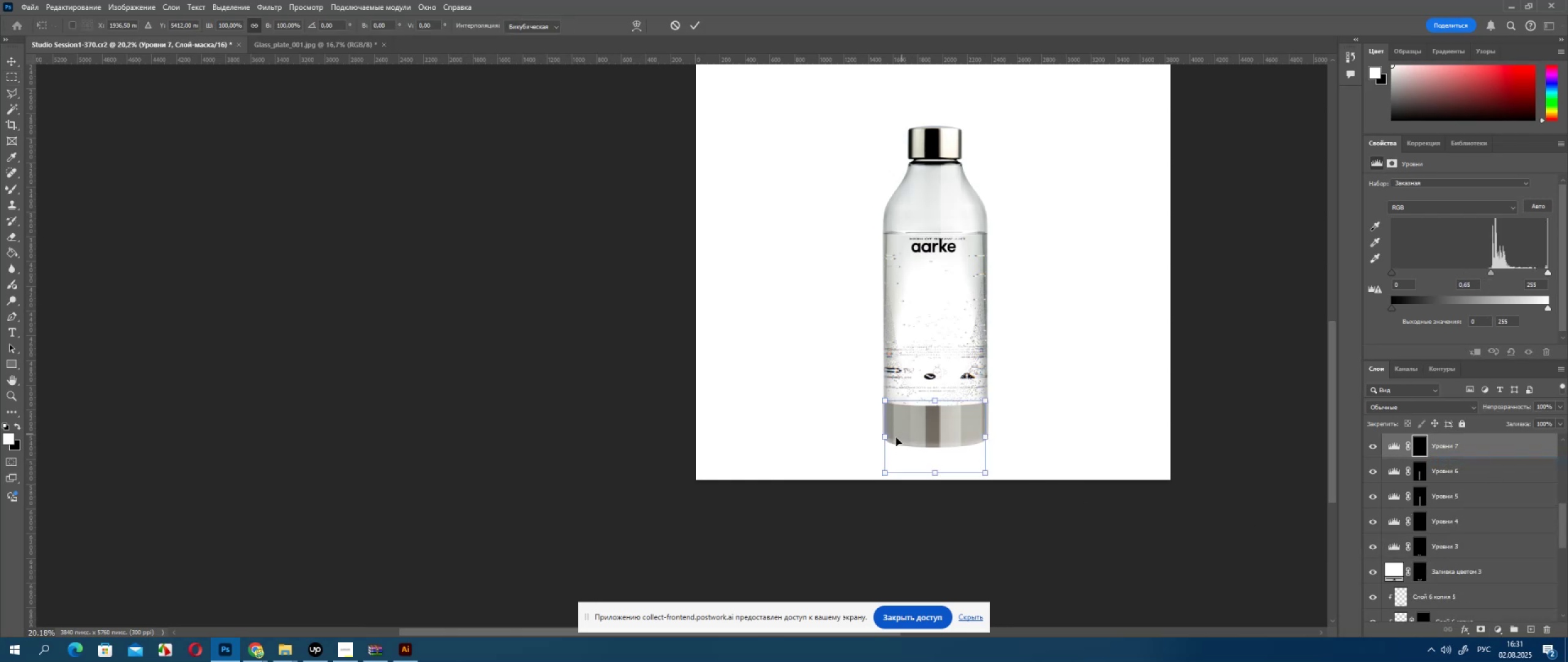 
hold_key(key=ShiftLeft, duration=1.53)
 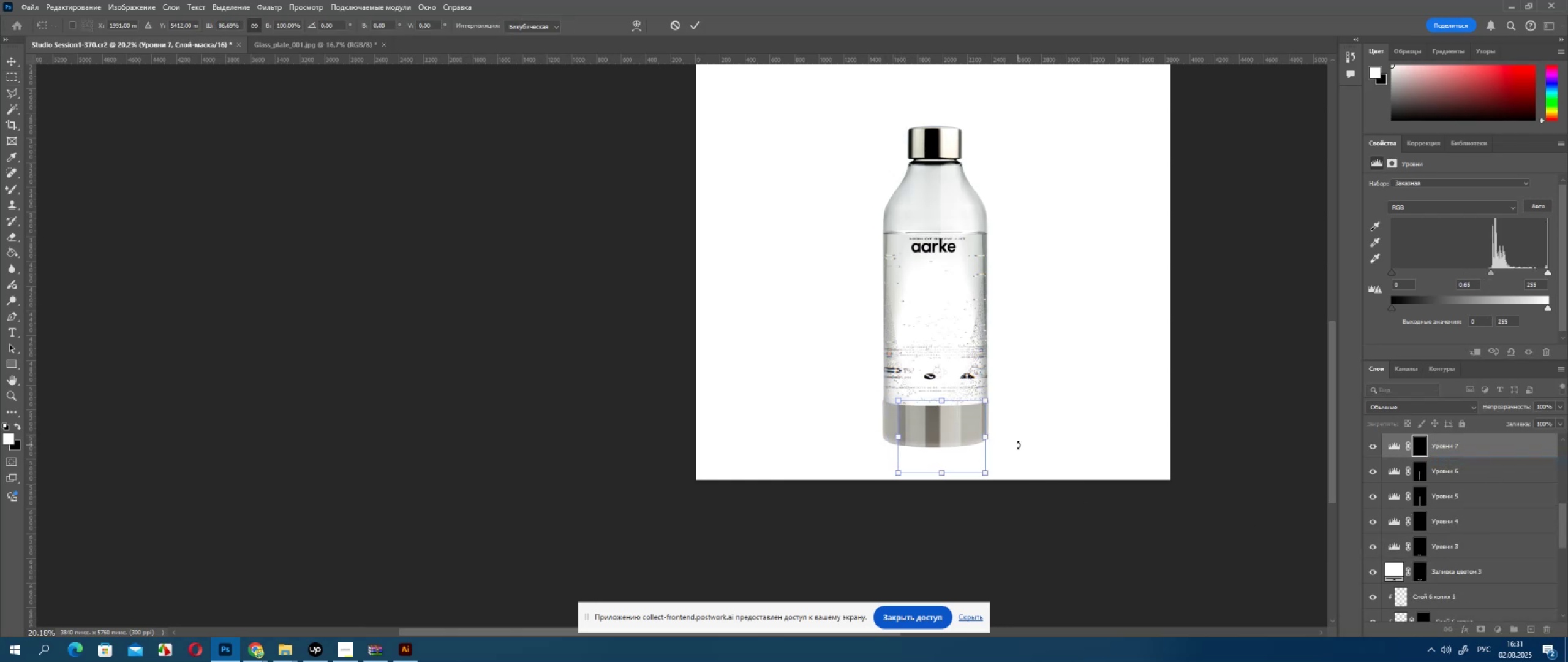 
hold_key(key=ShiftLeft, duration=1.04)
 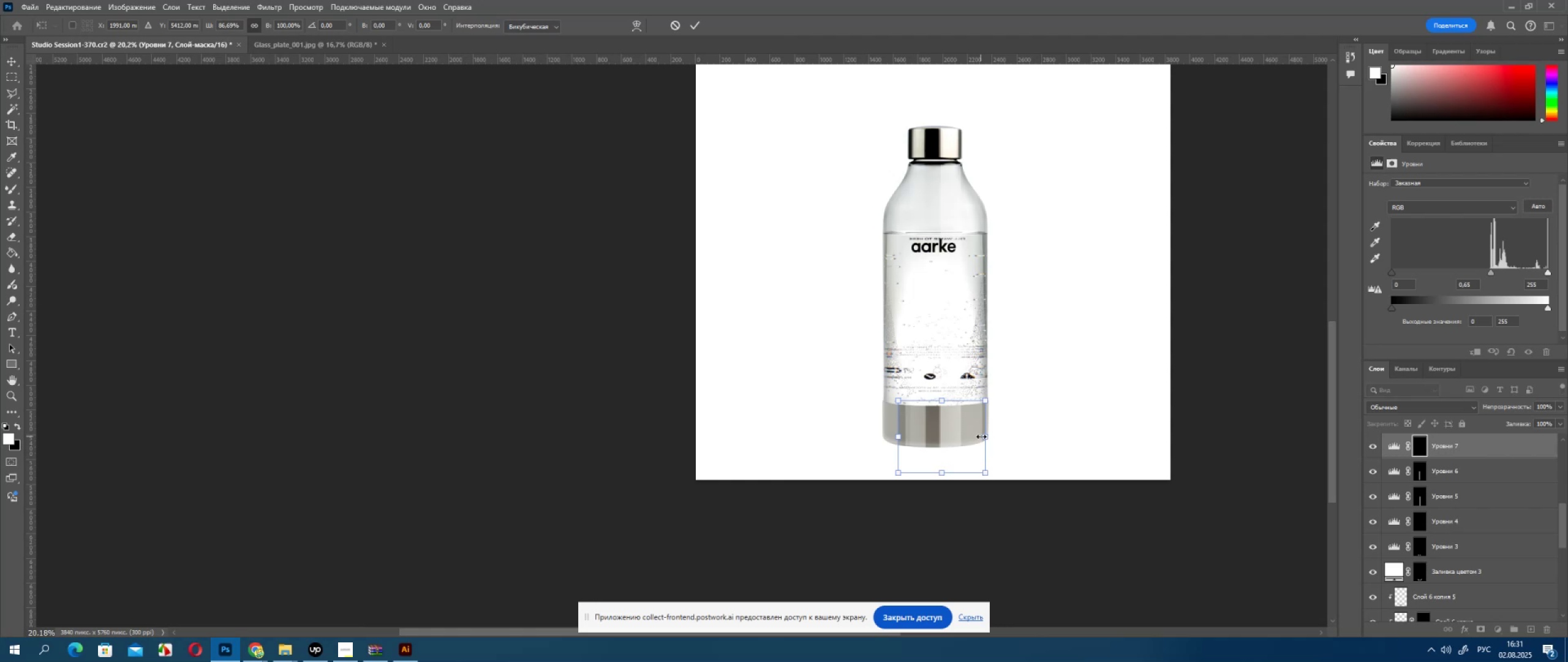 
hold_key(key=ShiftLeft, duration=0.64)
 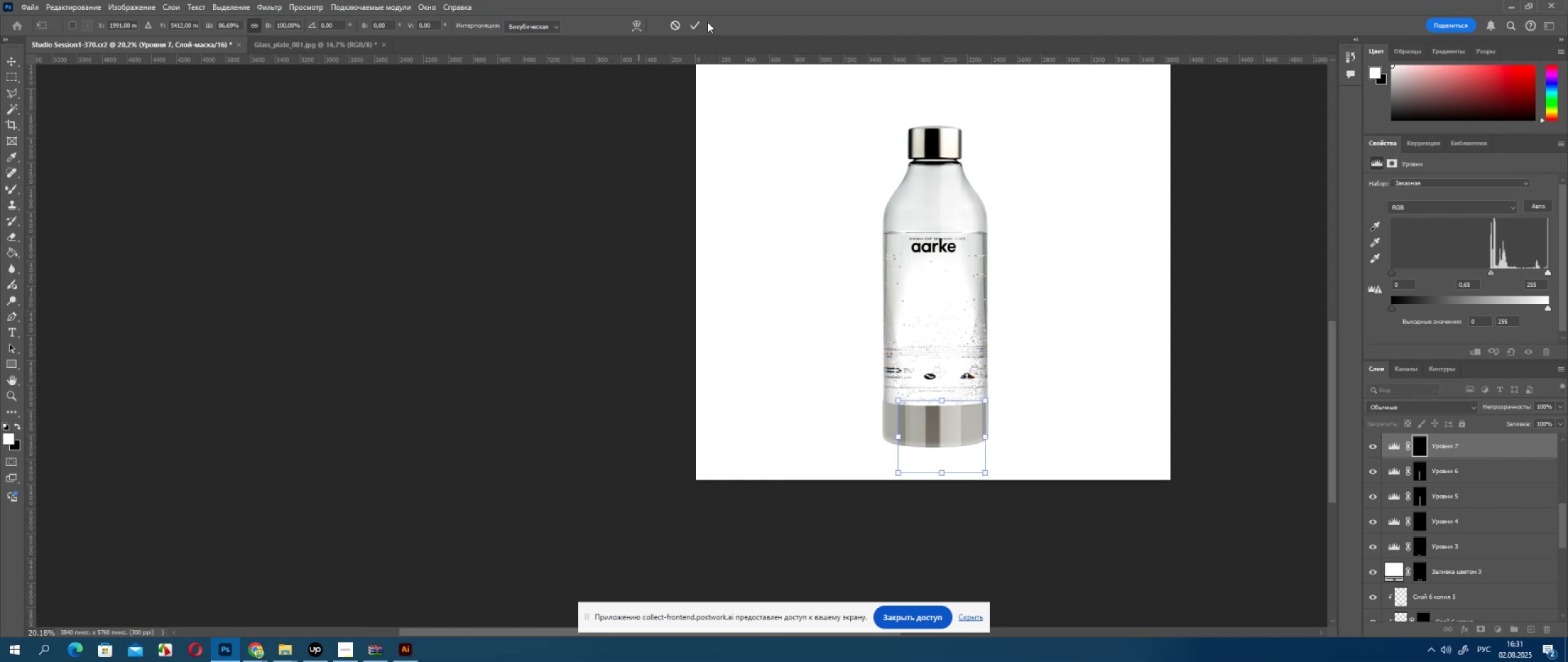 
double_click([697, 25])
 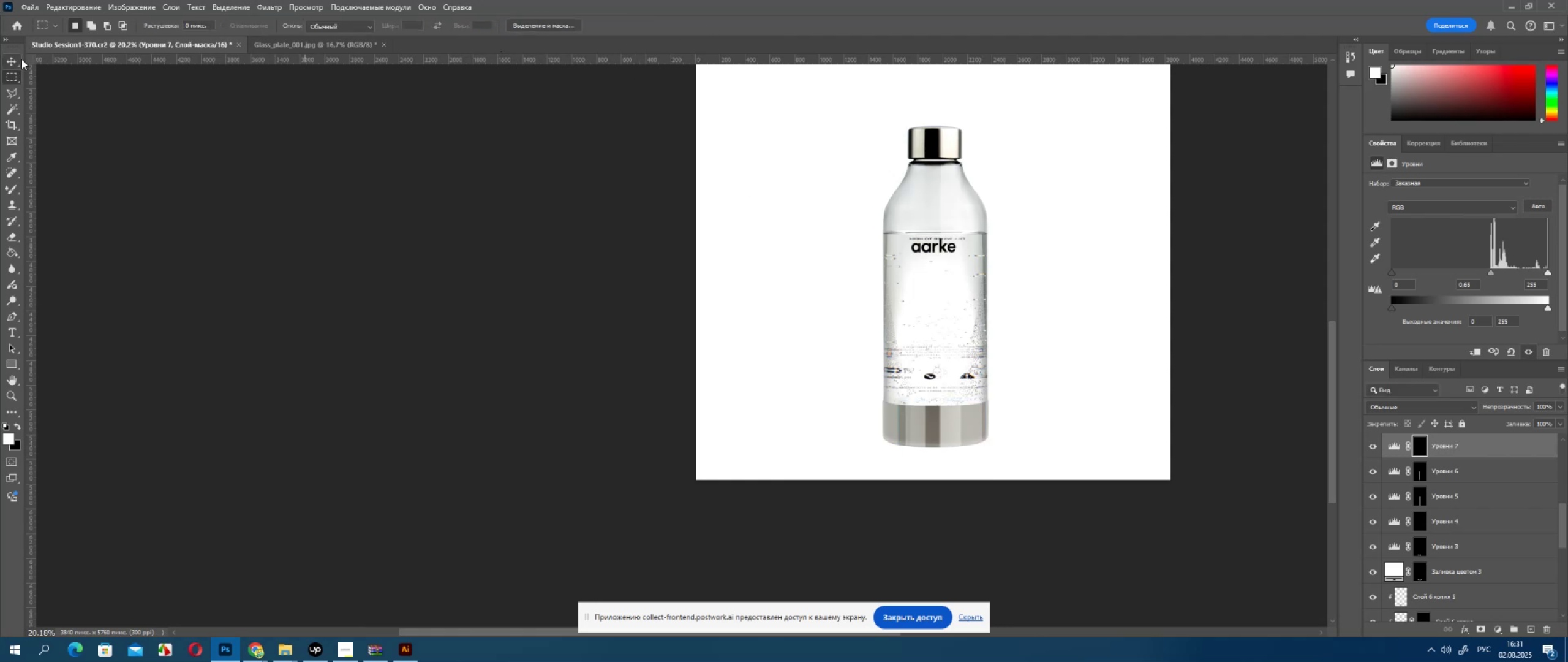 
left_click([17, 62])
 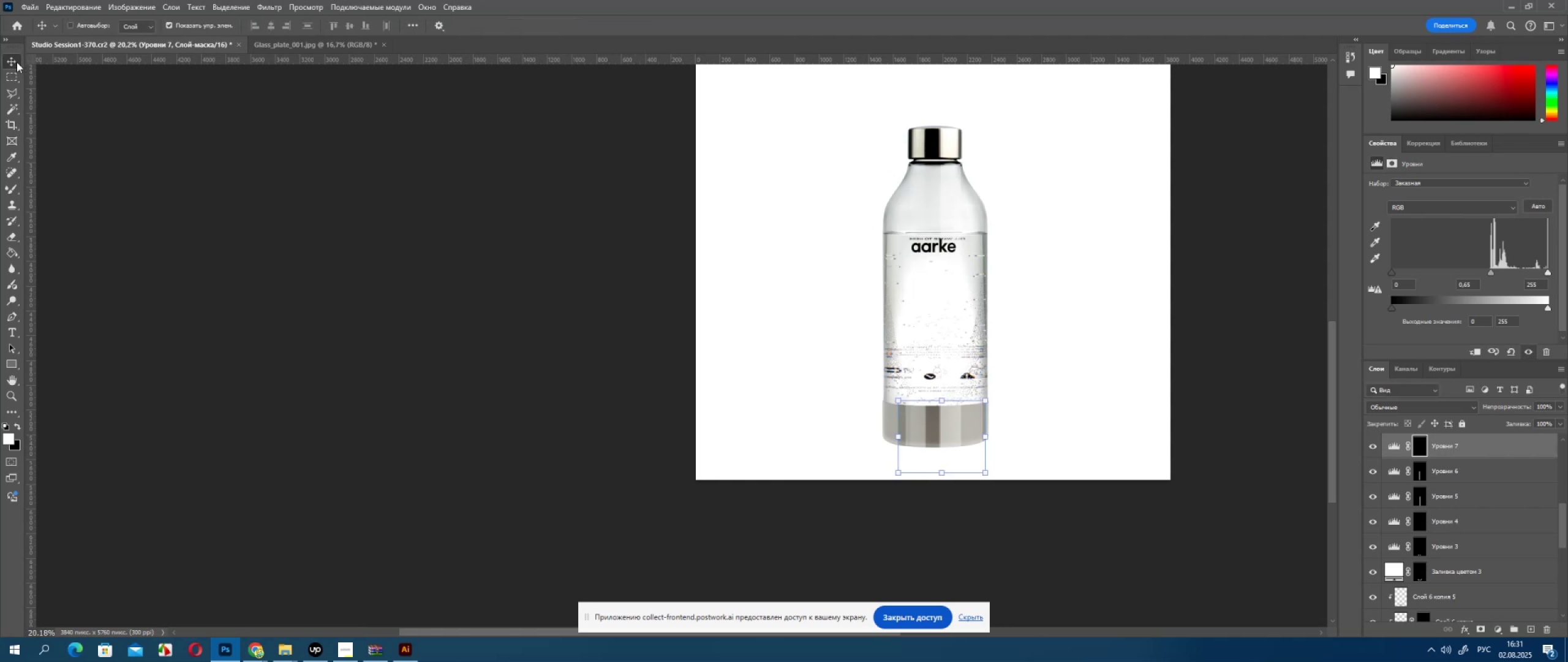 
hold_key(key=ArrowLeft, duration=0.78)
 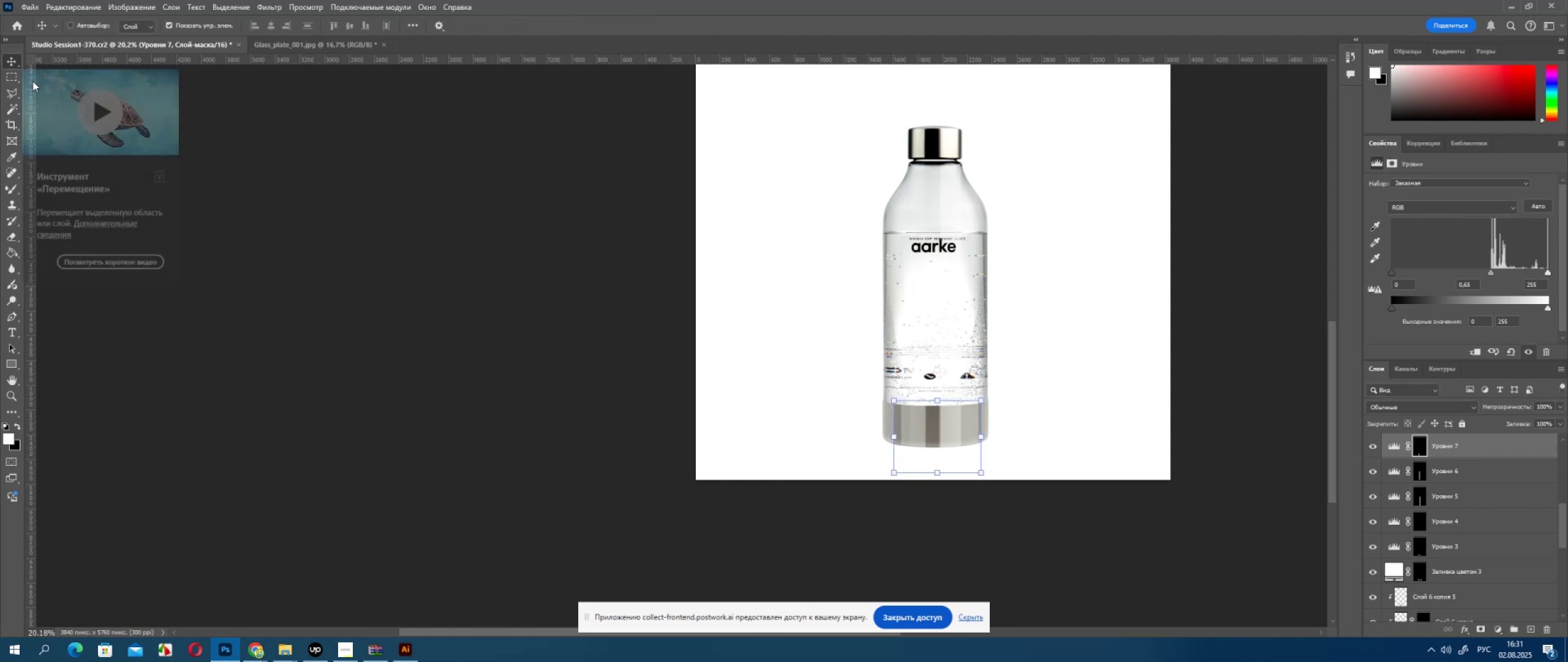 
key(ArrowRight)
 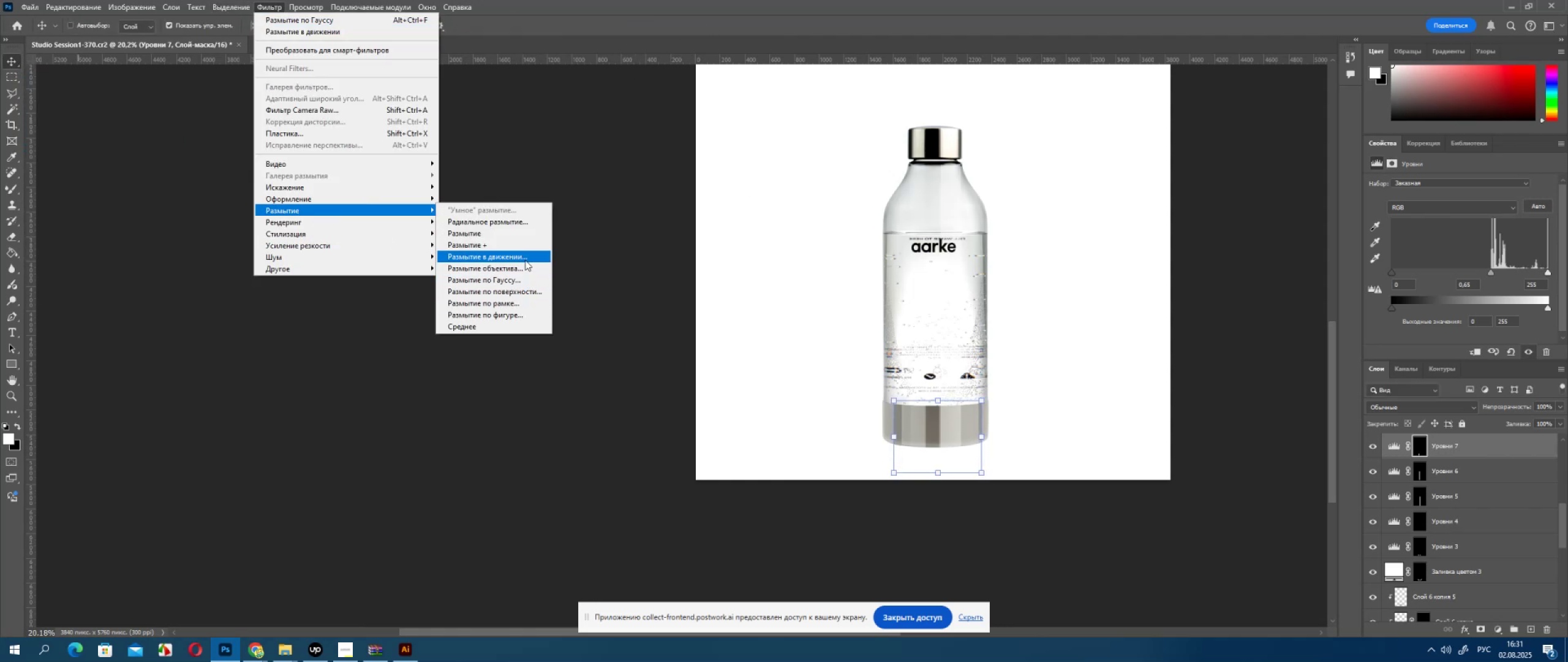 
left_click([527, 276])
 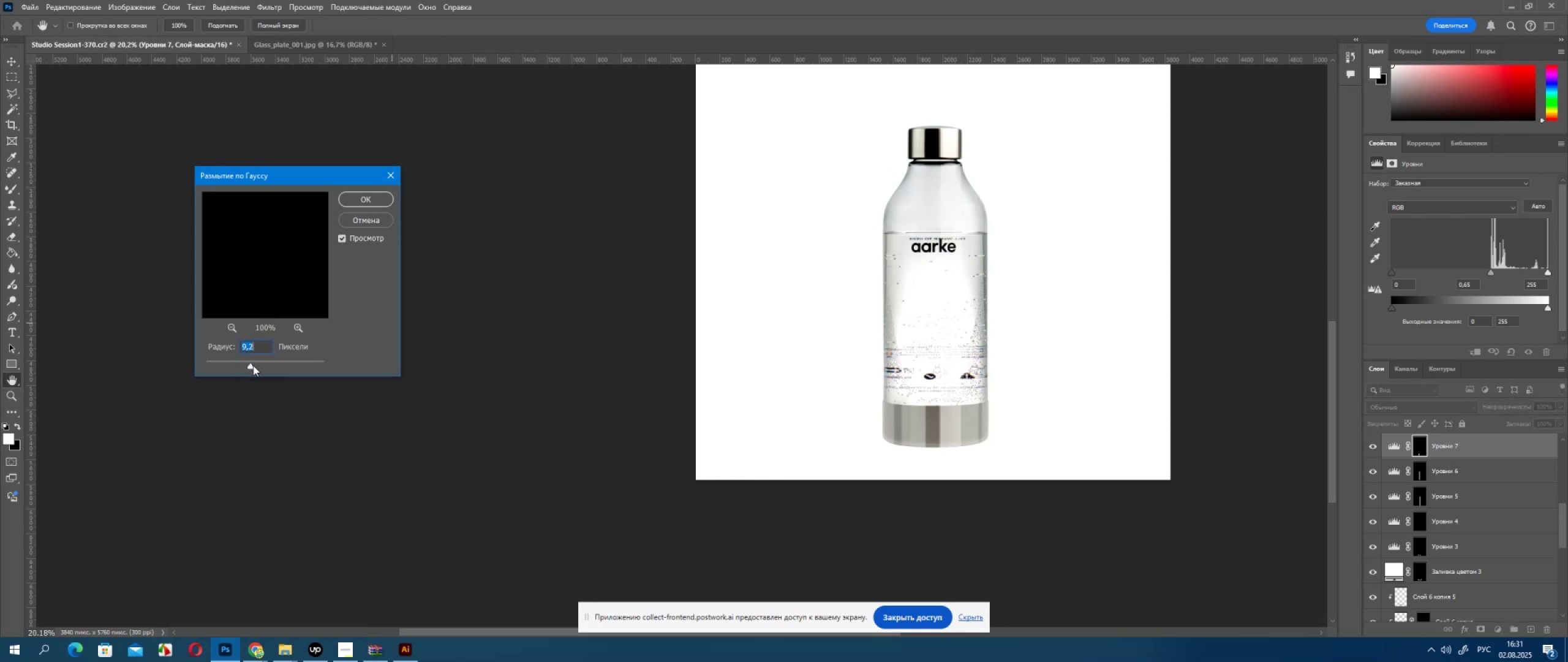 
wait(5.91)
 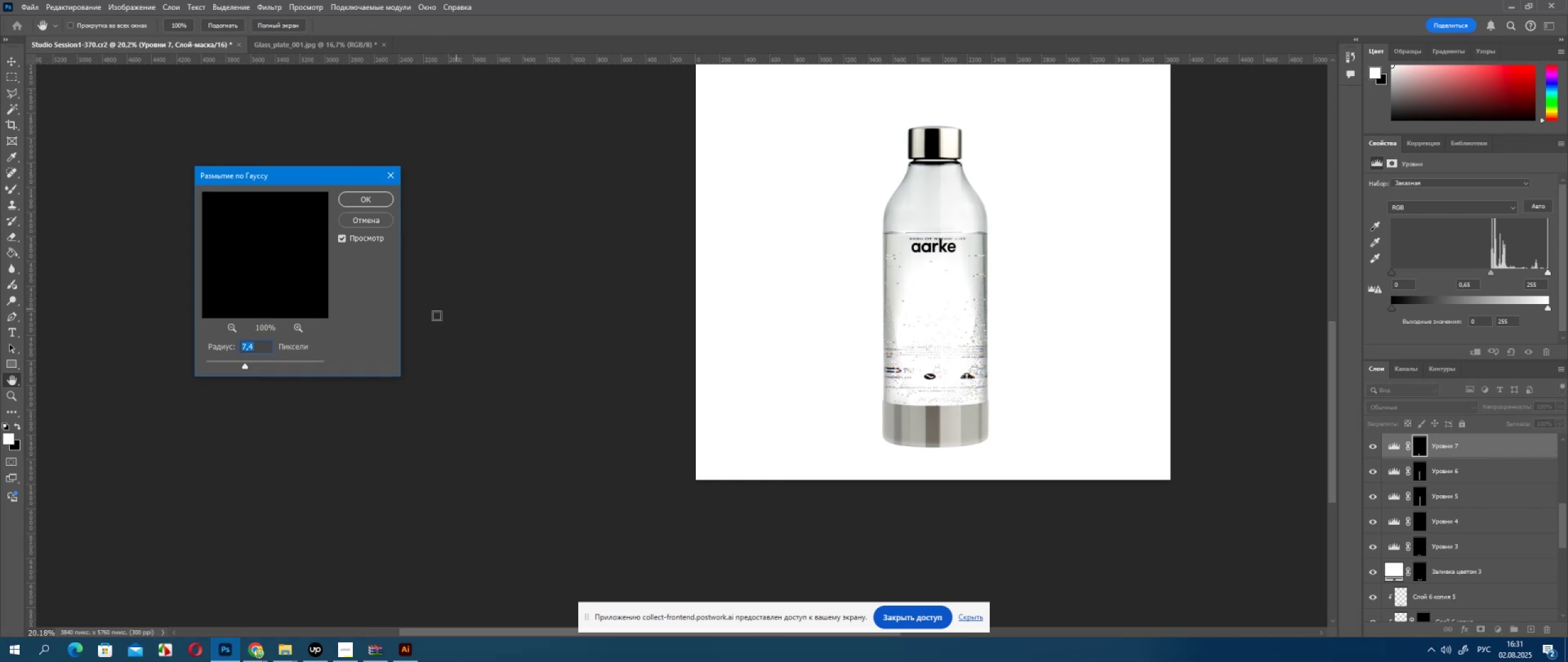 
left_click([259, 362])
 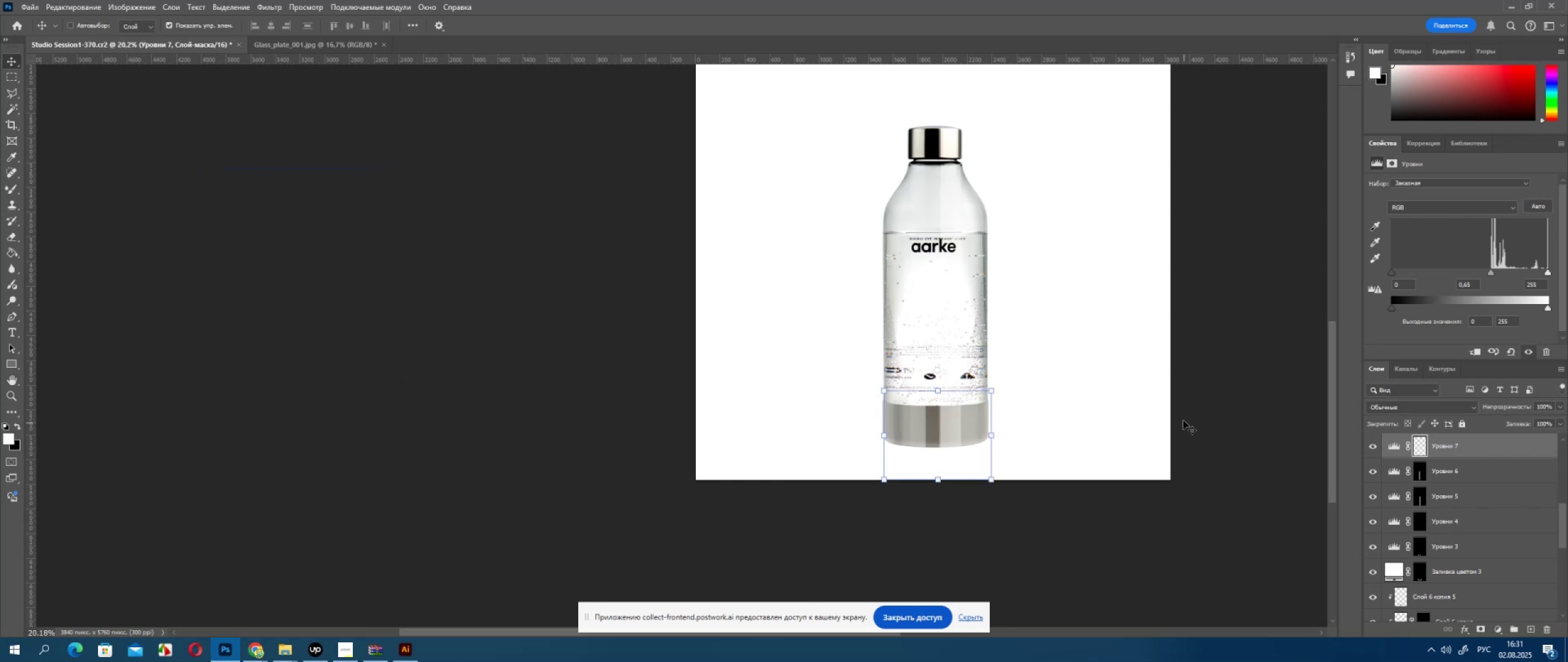 
wait(5.1)
 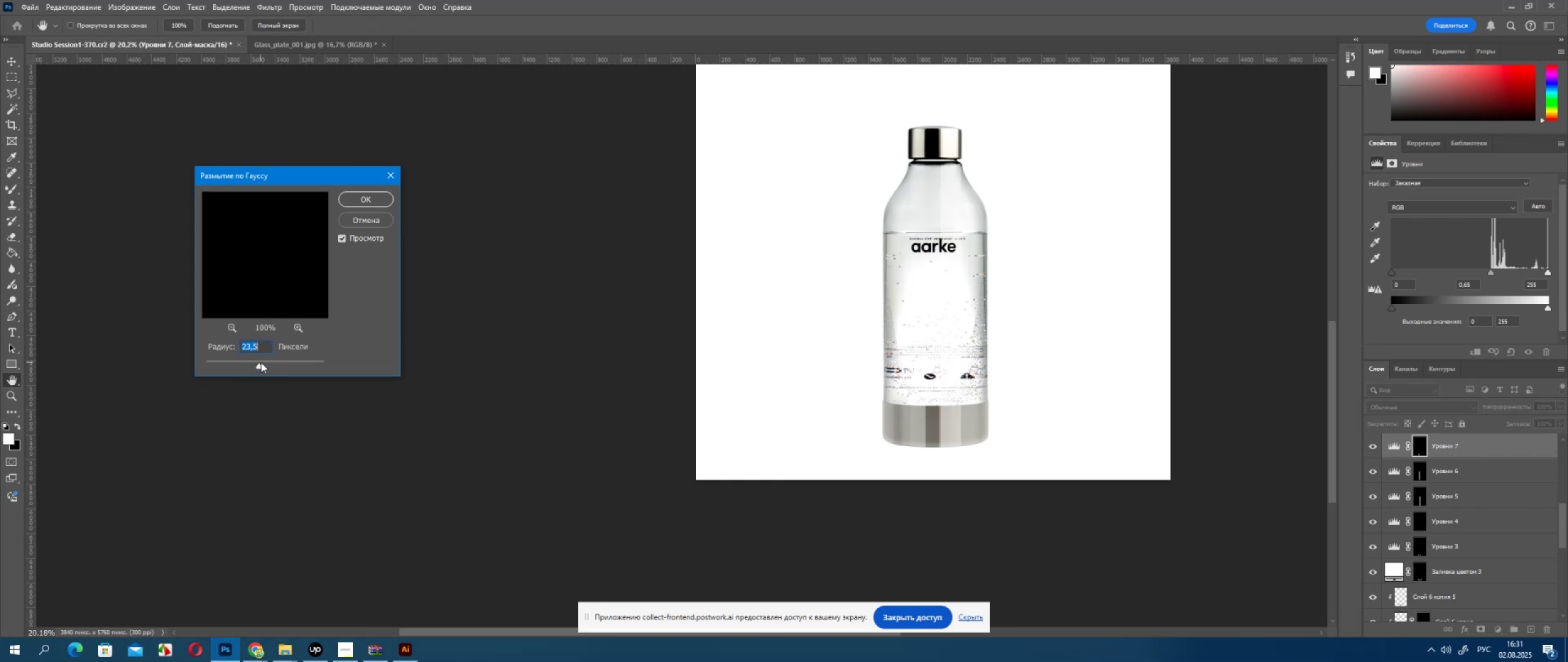 
double_click([1371, 472])
 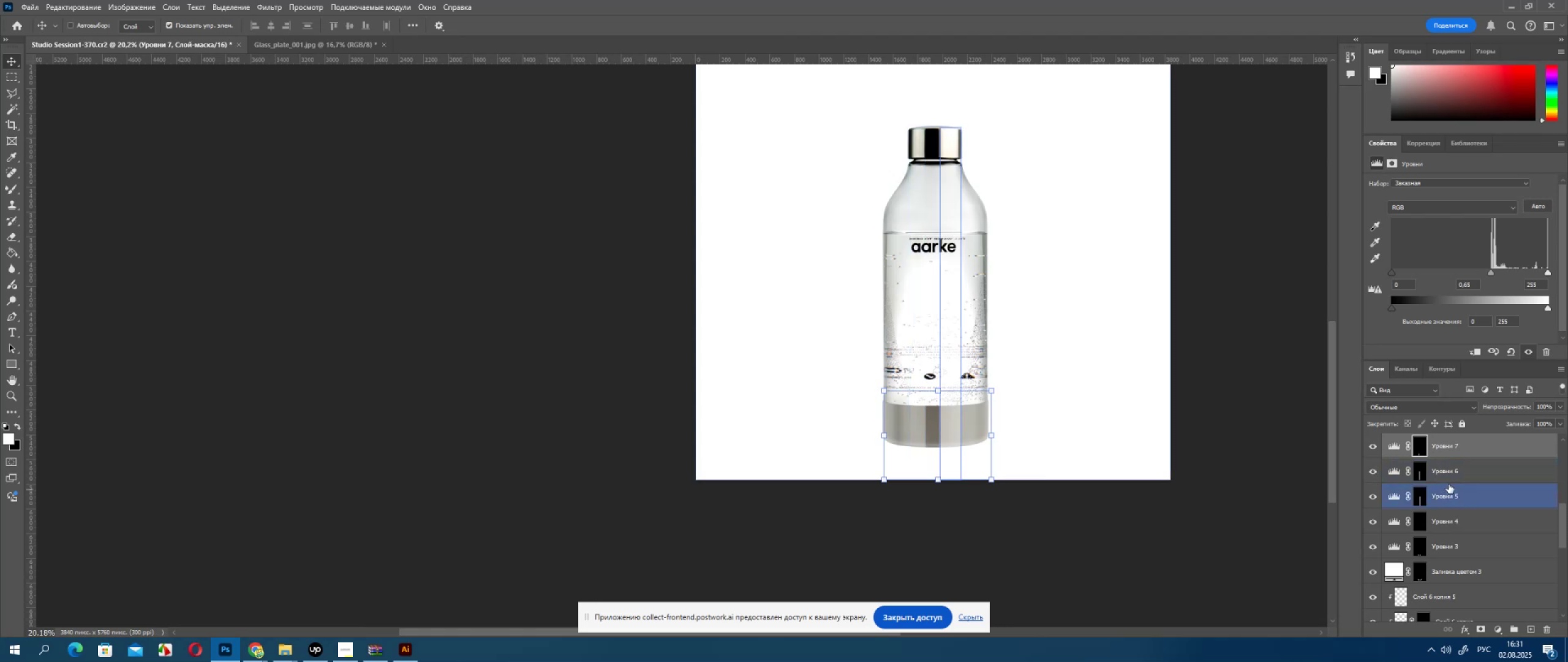 
left_click([1449, 479])
 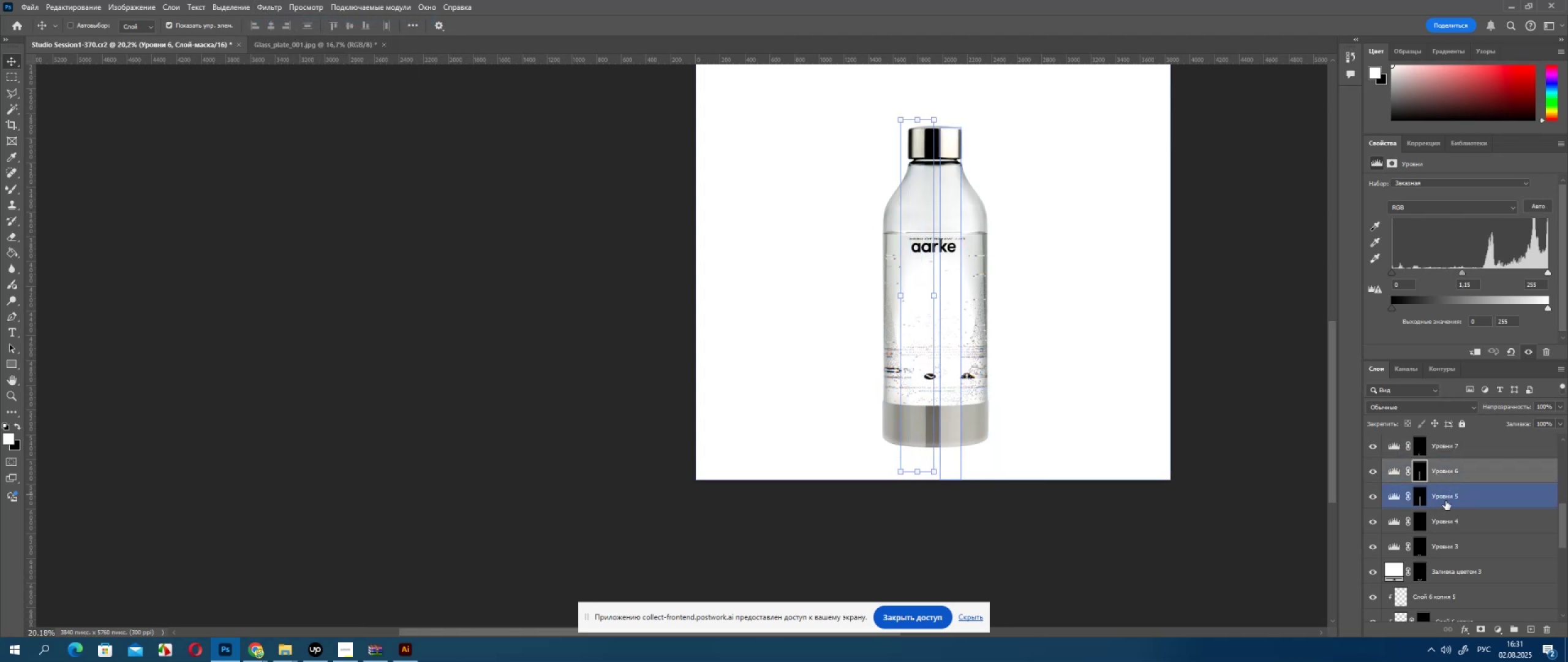 
left_click([1450, 492])
 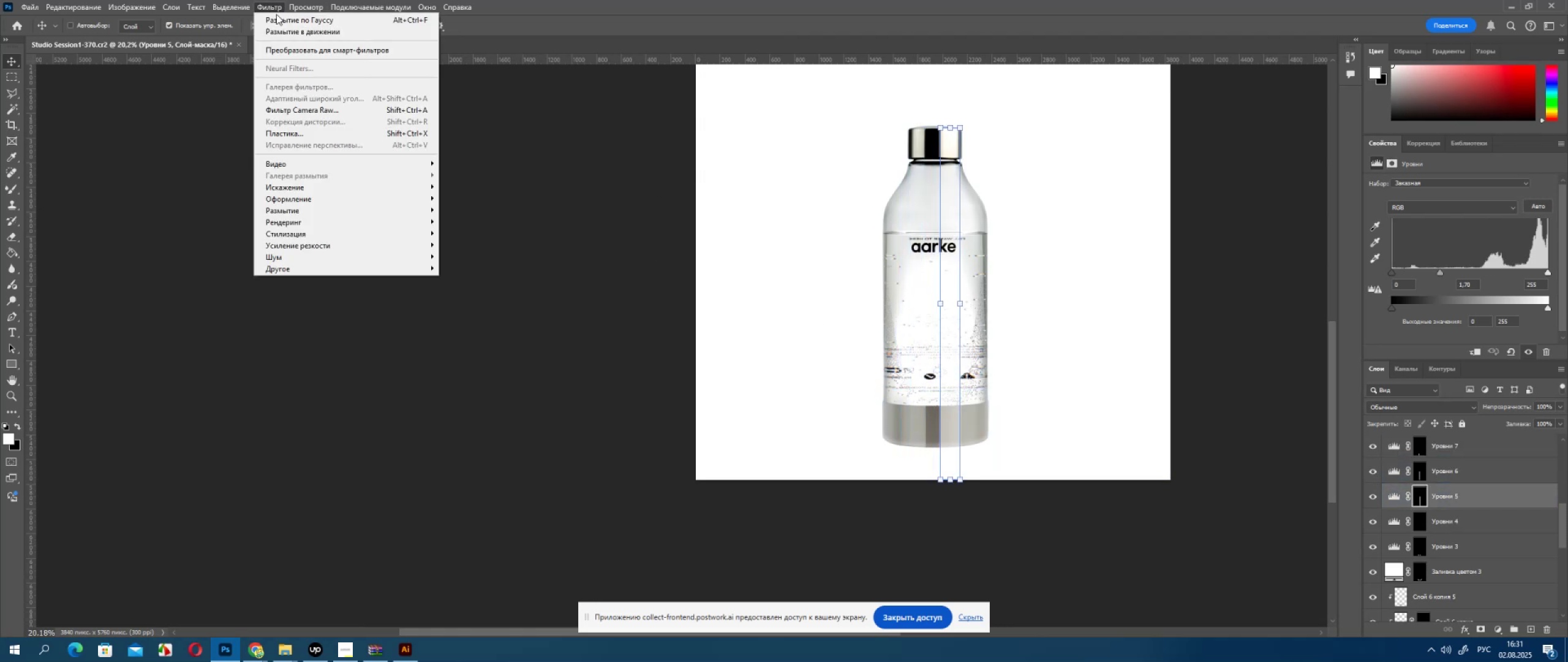 
double_click([277, 20])
 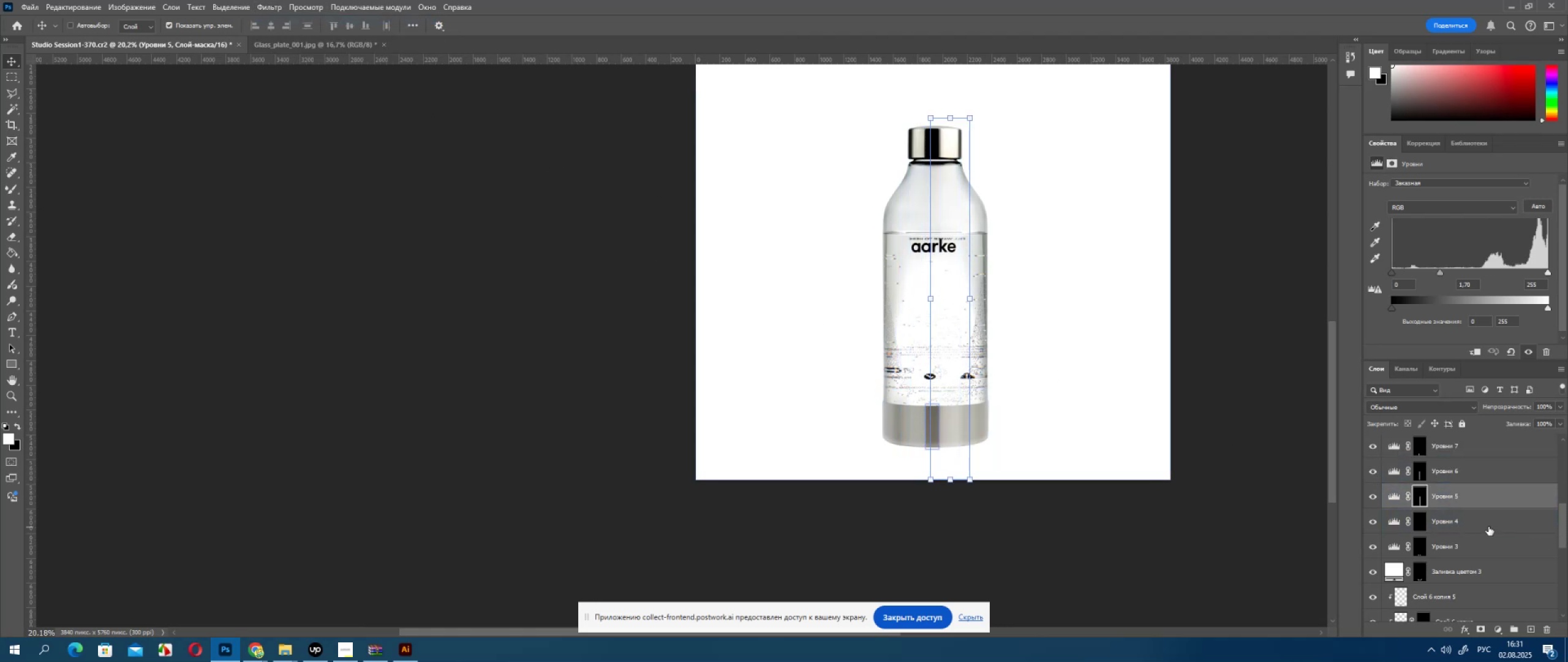 
left_click([1480, 525])
 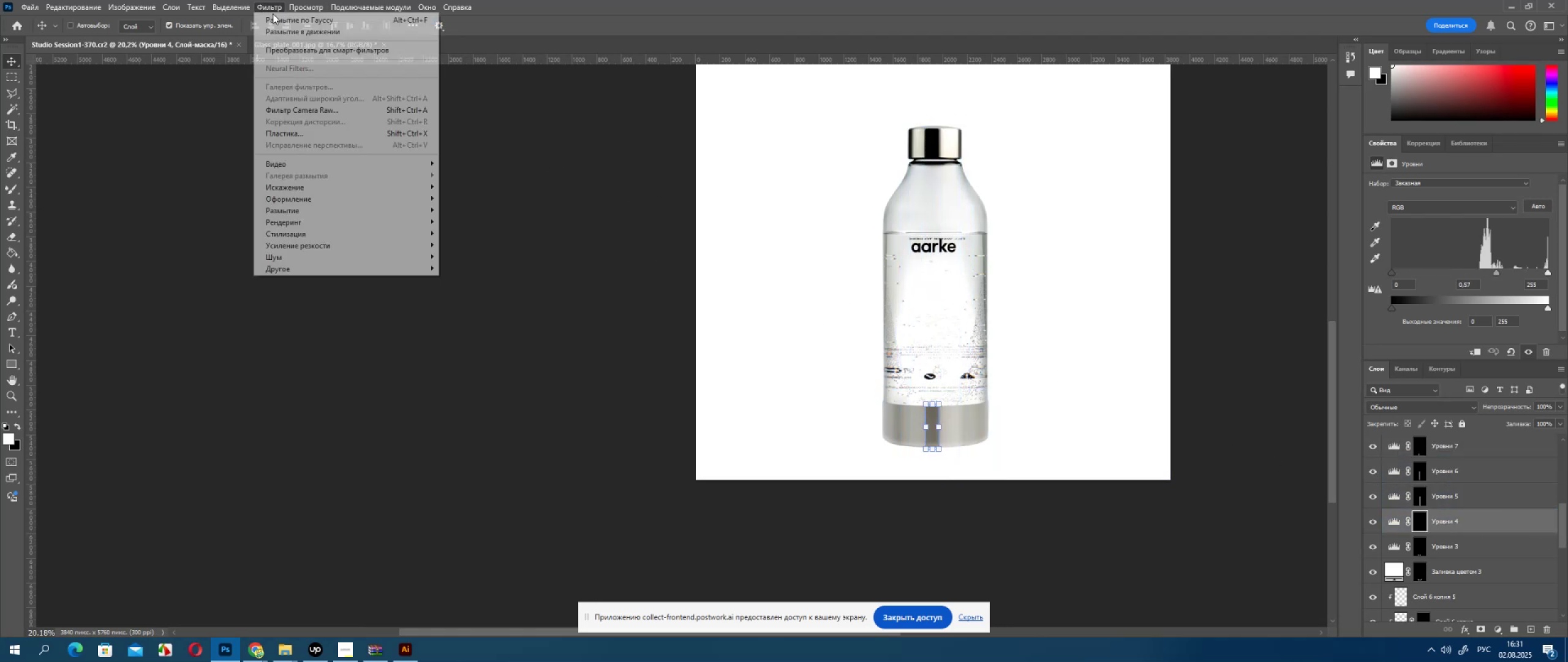 
double_click([281, 21])
 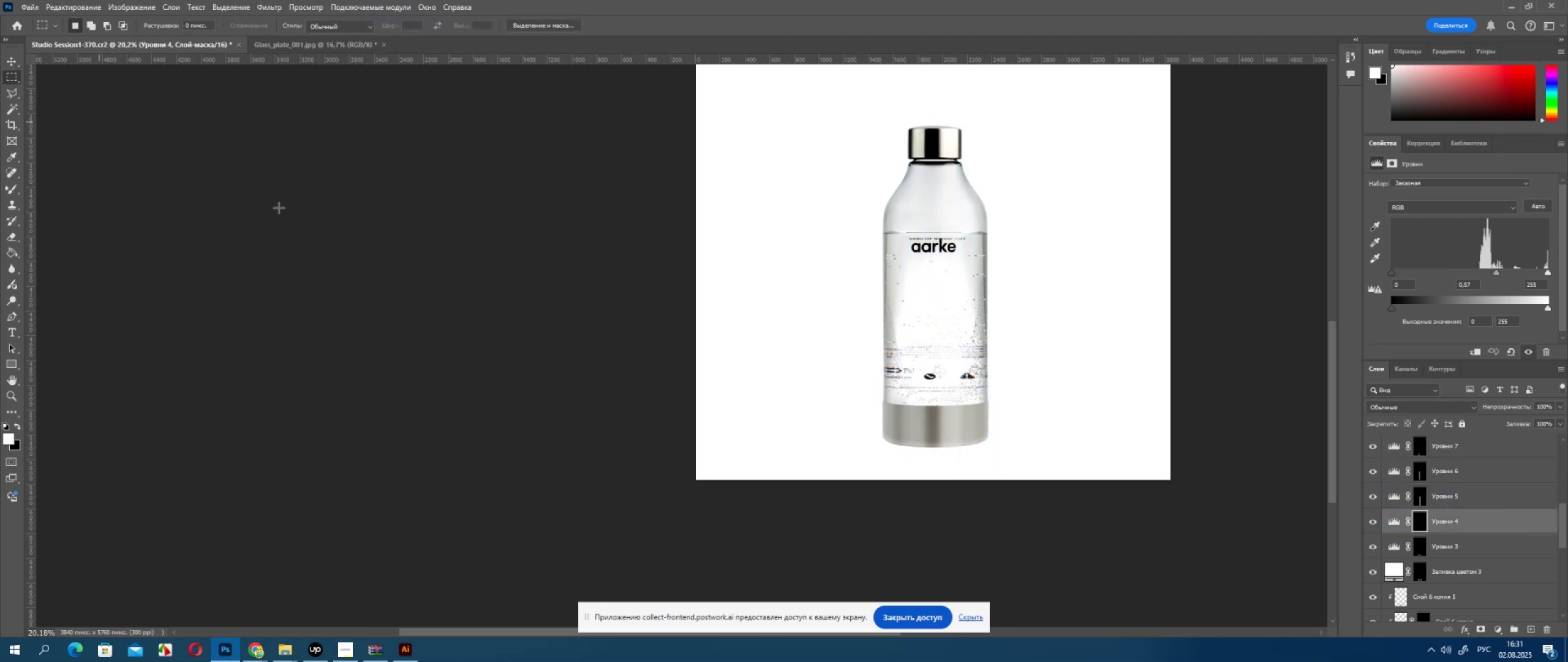 
double_click([369, 264])
 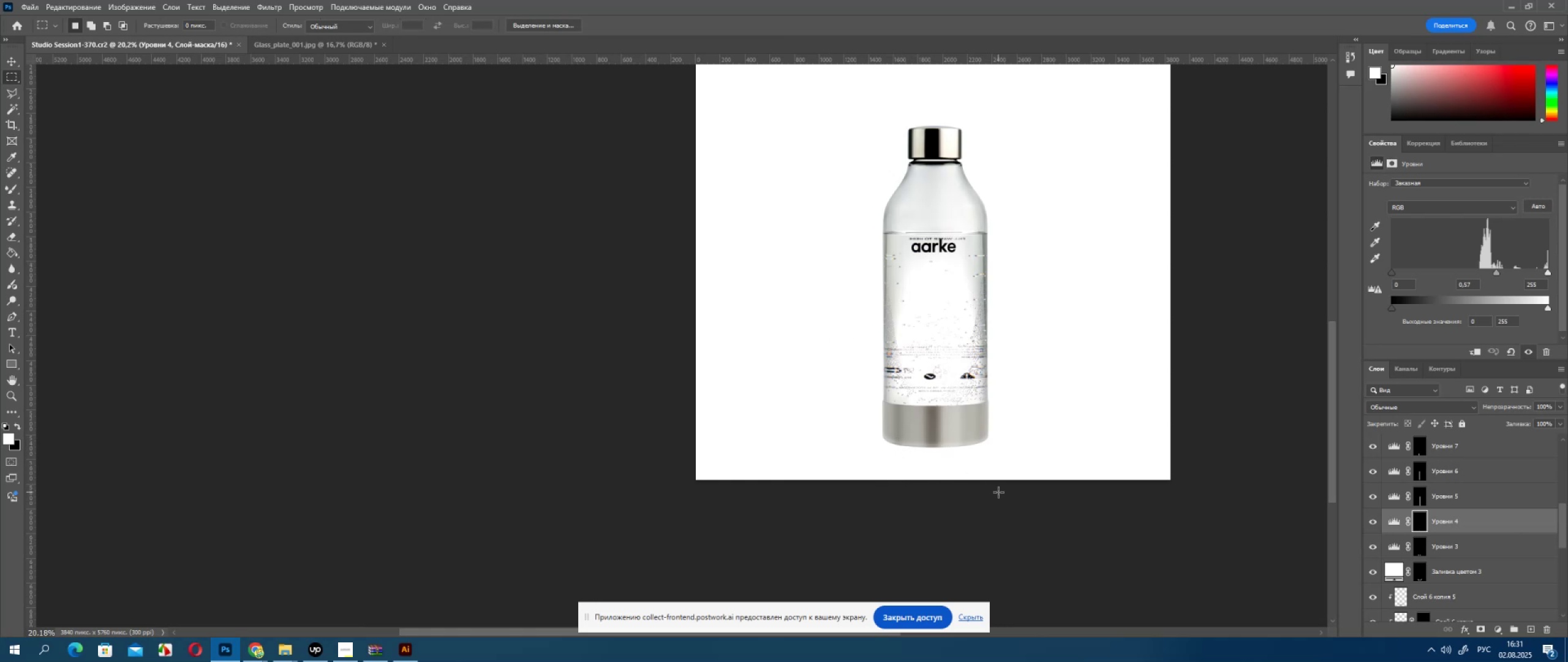 
wait(5.41)
 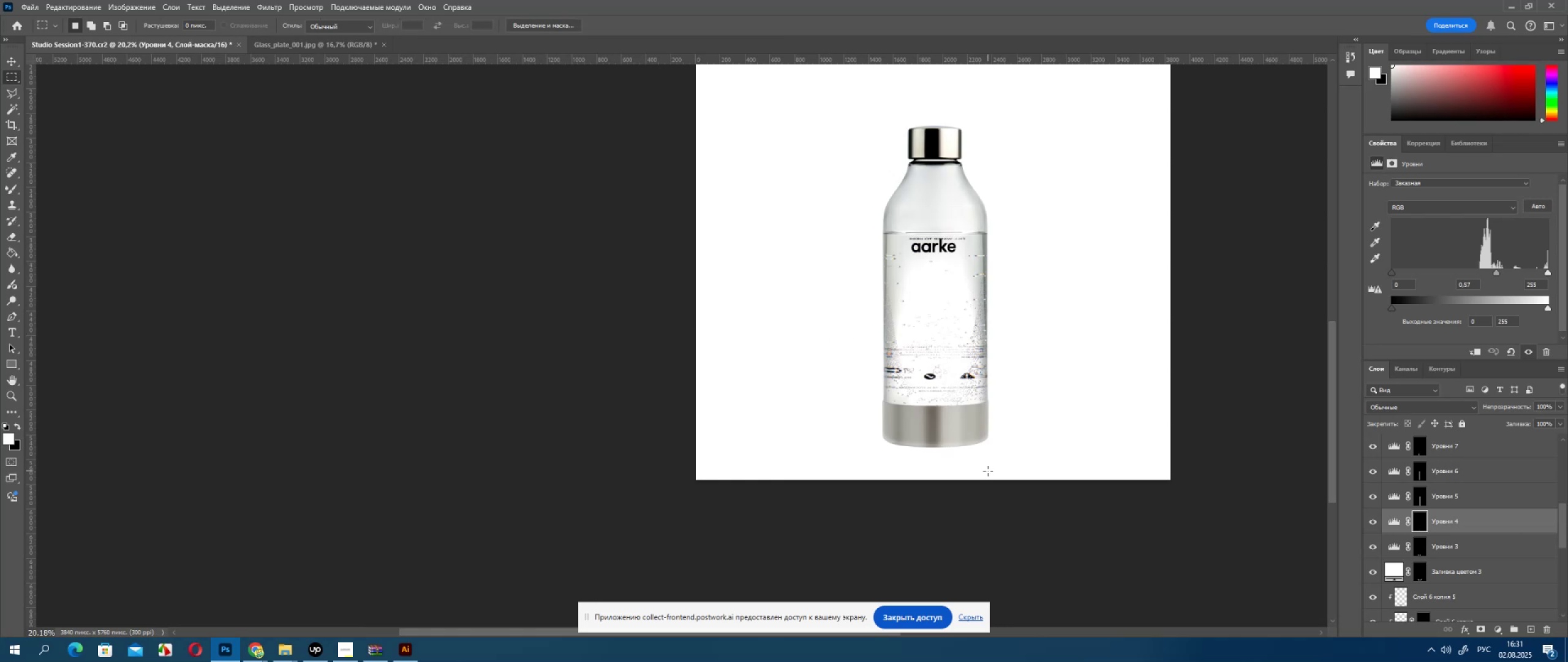 
double_click([1378, 449])
 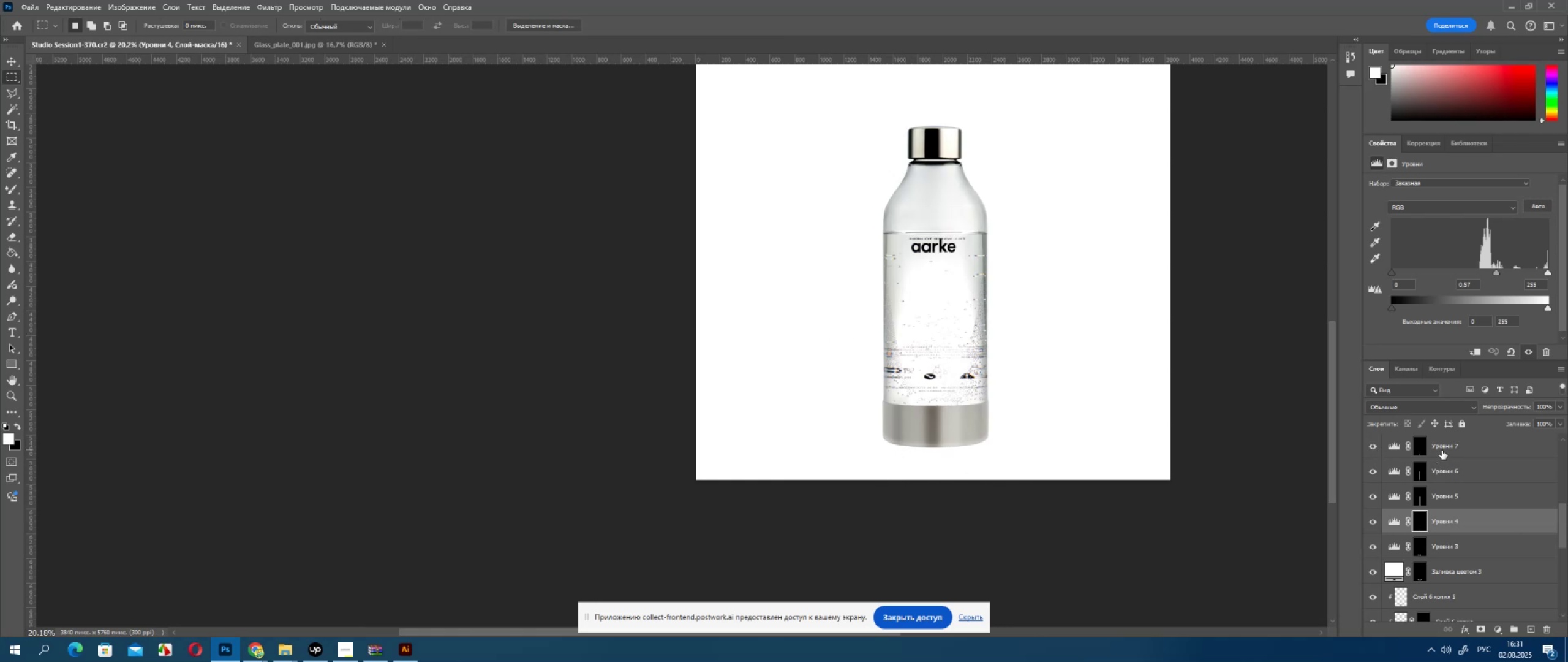 
left_click([1442, 451])
 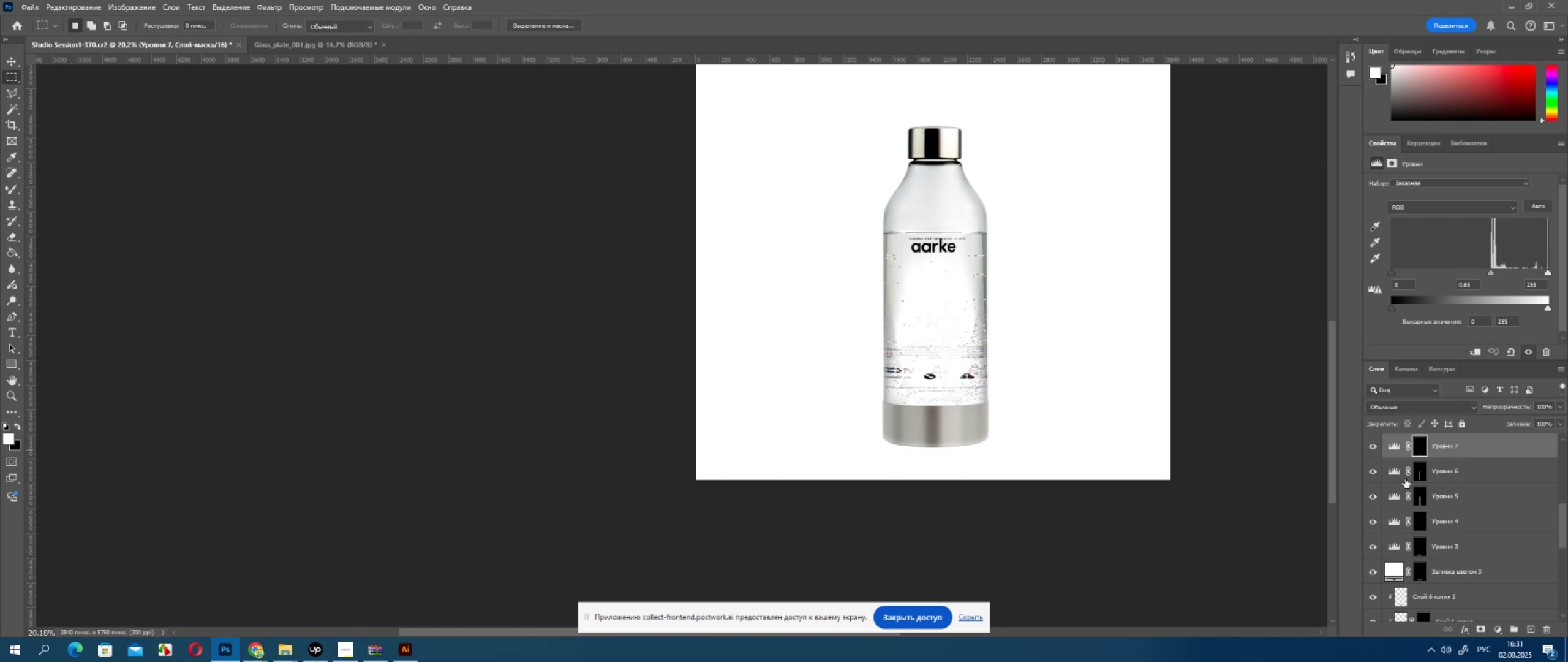 
key(Control+T)
 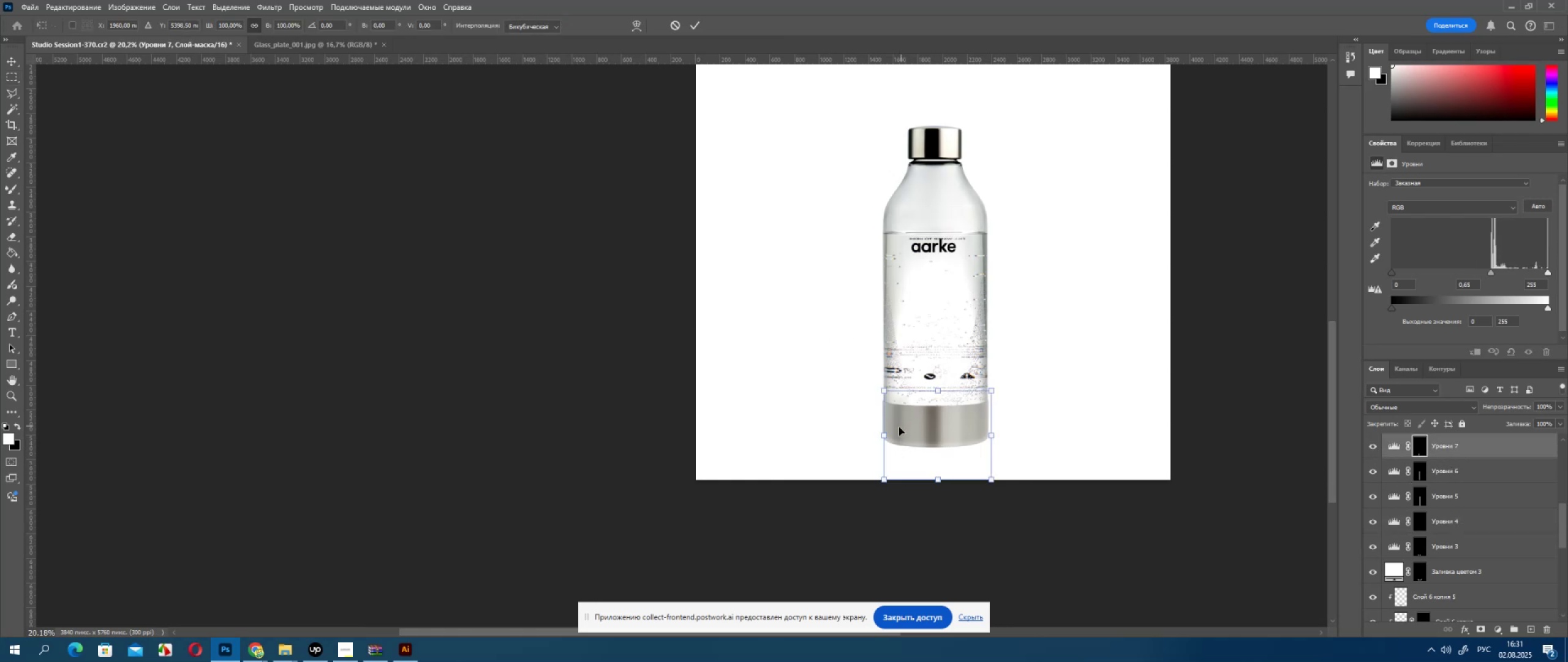 
hold_key(key=ShiftLeft, duration=1.24)
 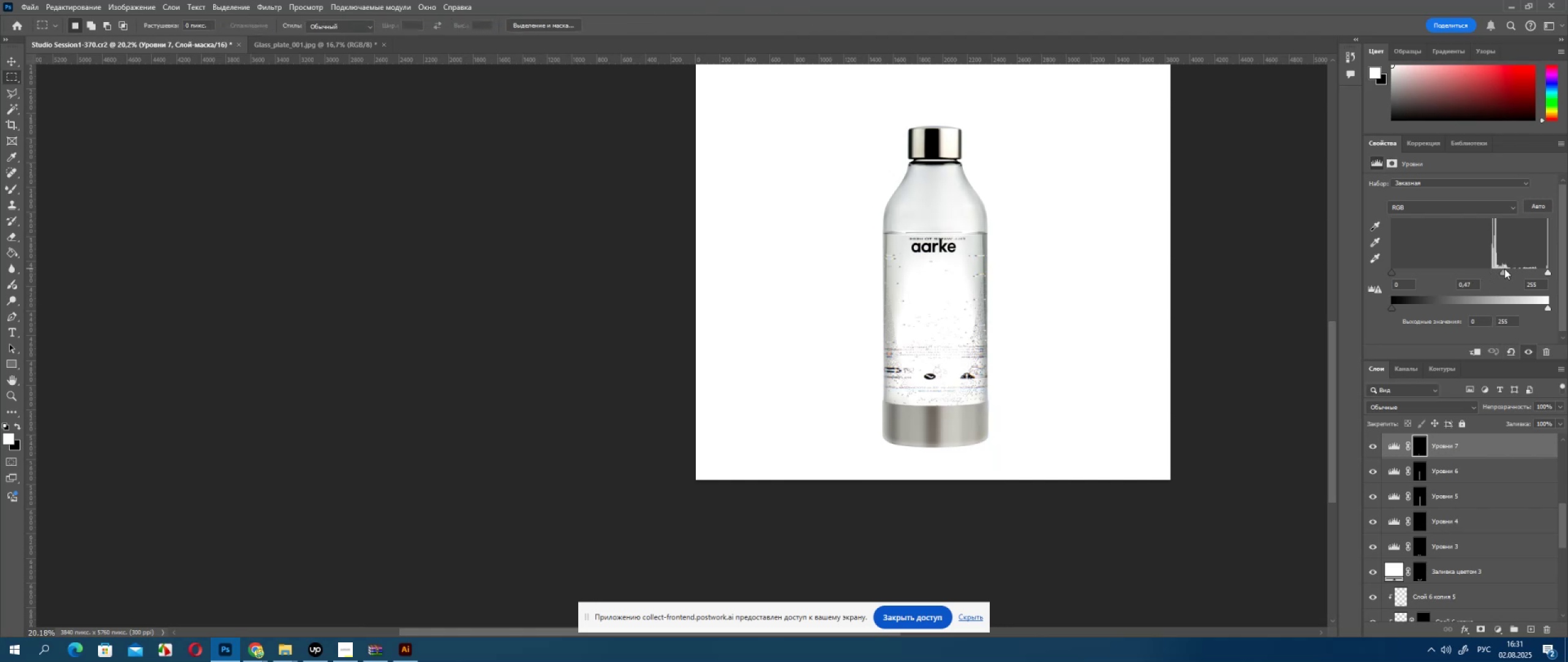 
wait(5.01)
 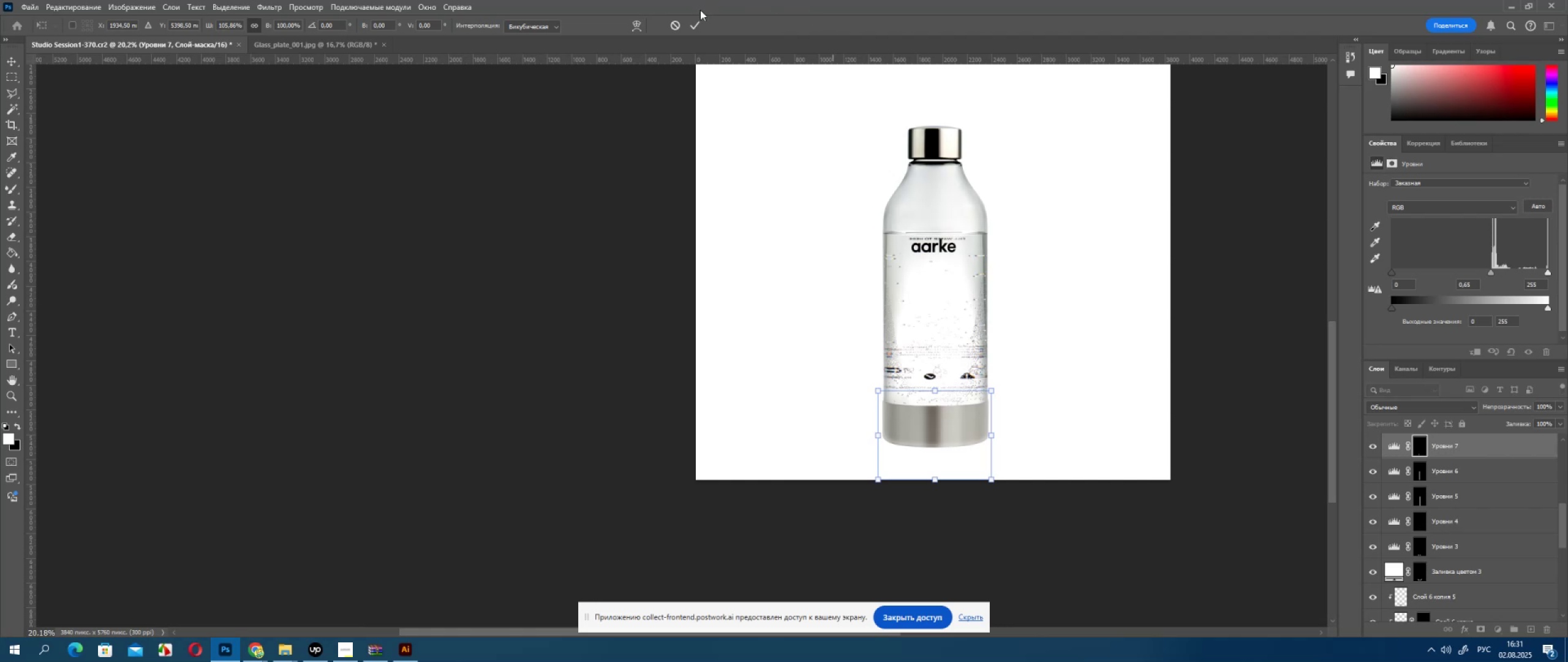 
left_click([1444, 472])
 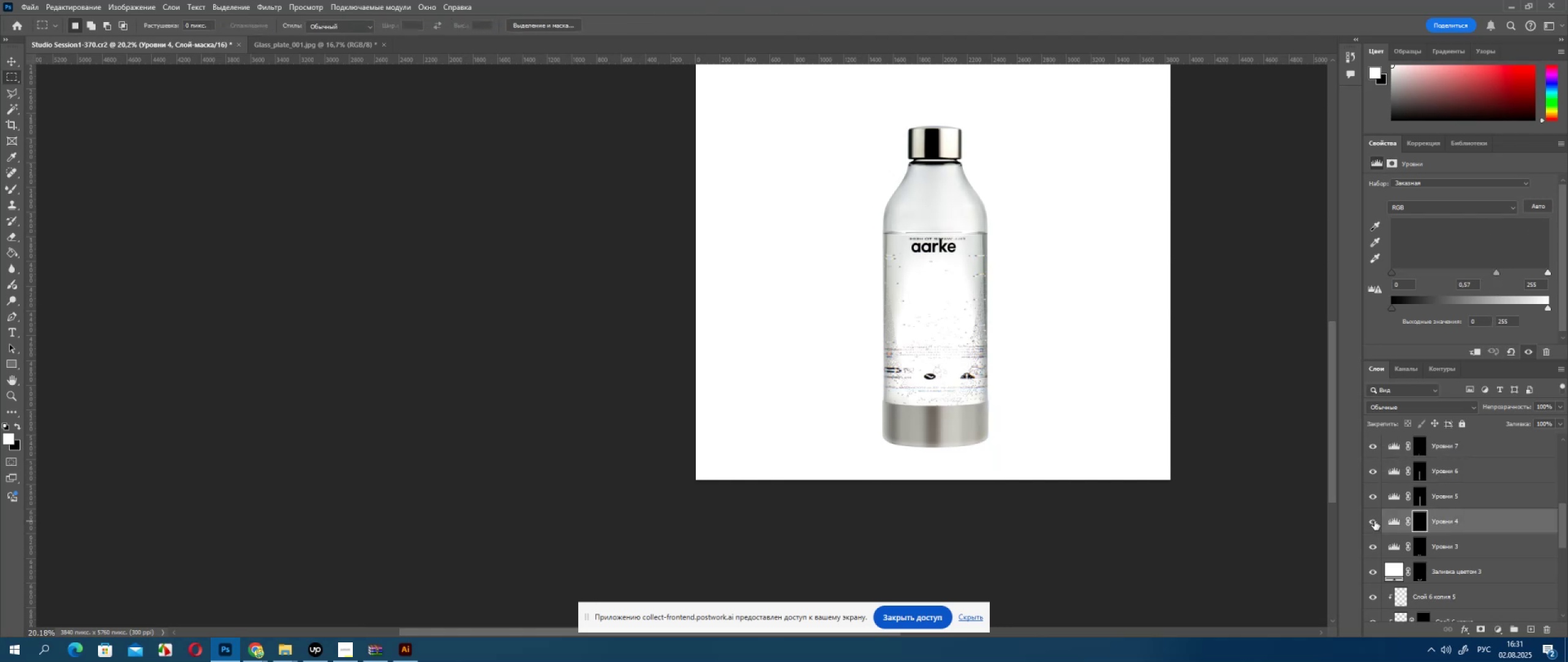 
triple_click([1370, 522])
 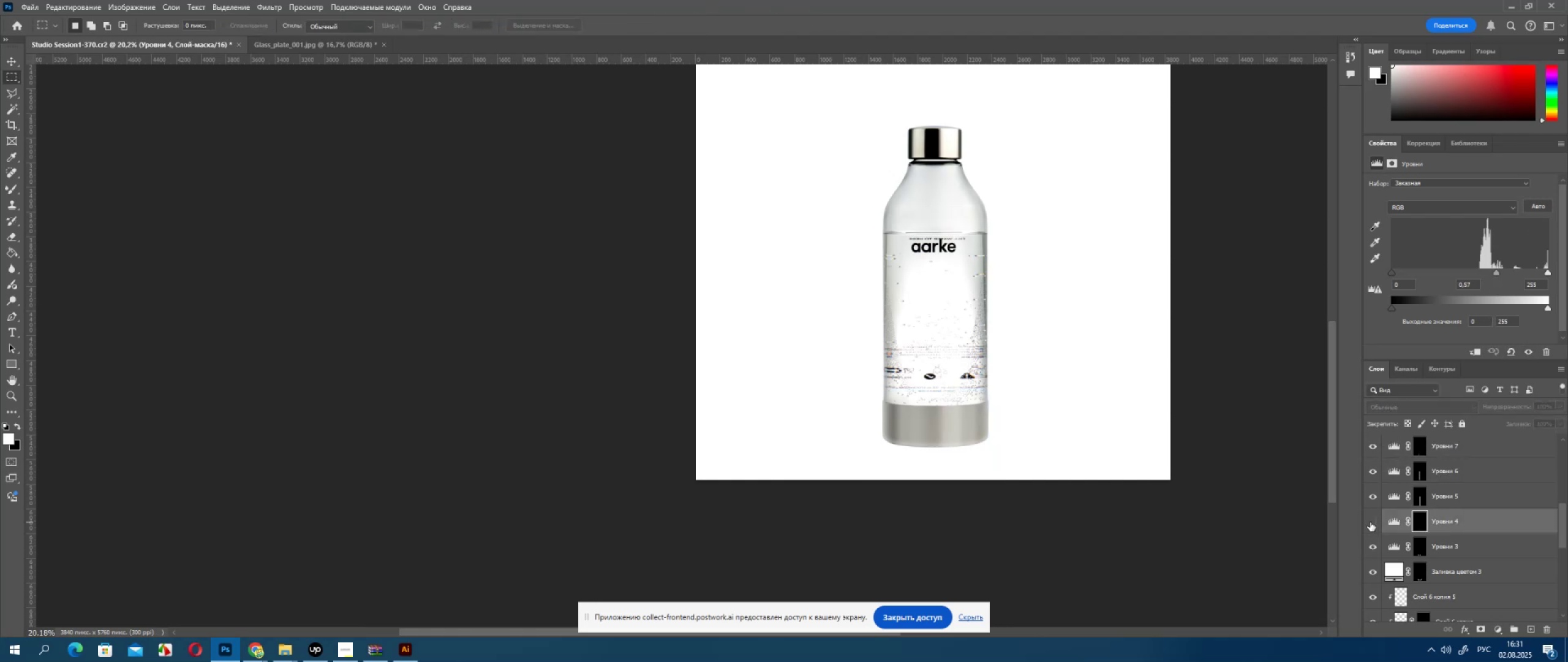 
triple_click([1370, 522])
 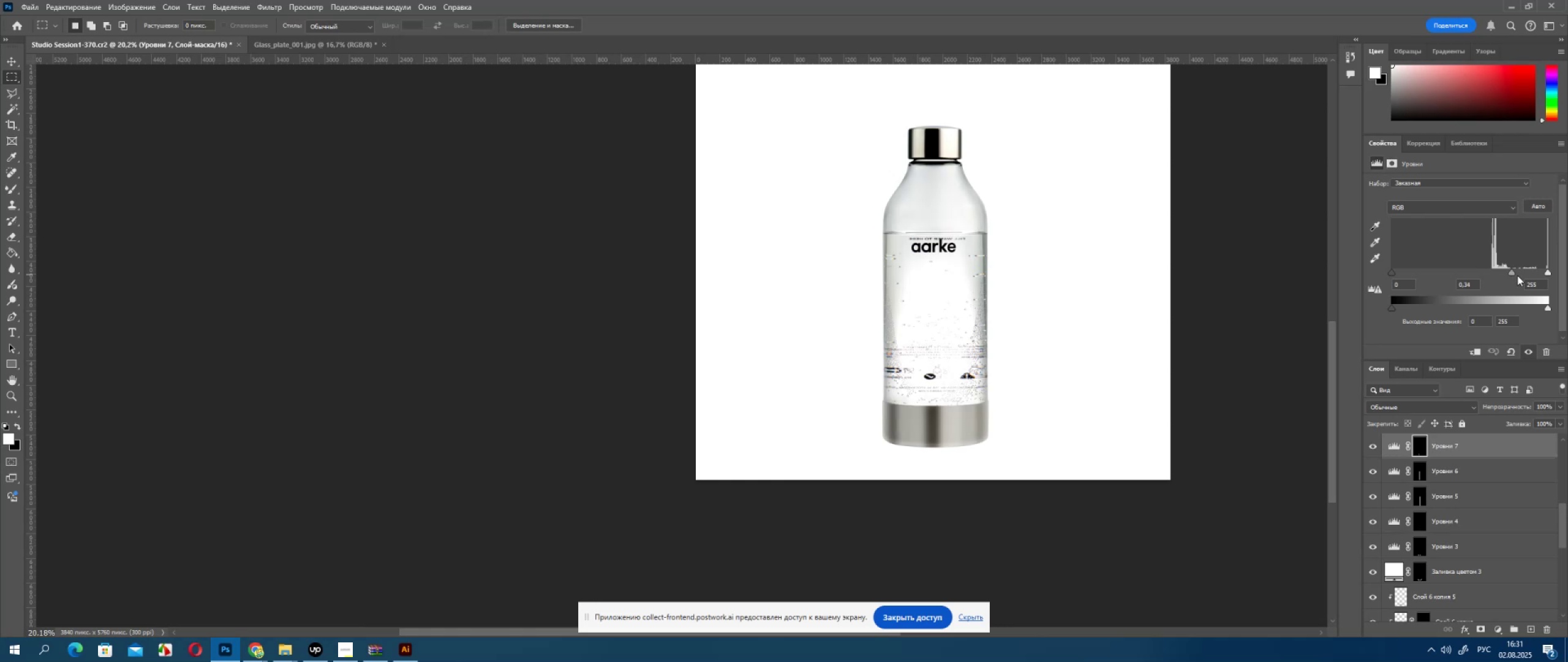 
wait(9.65)
 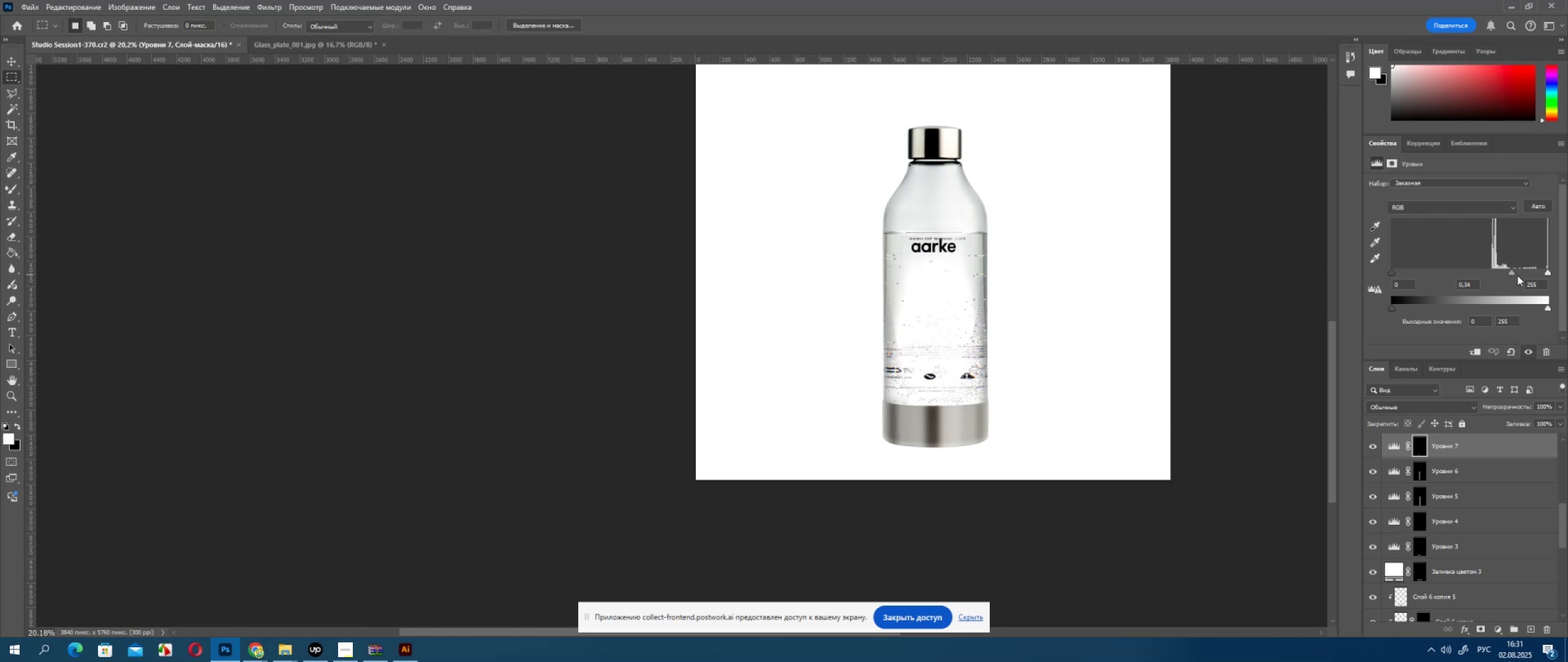 
double_click([1435, 503])
 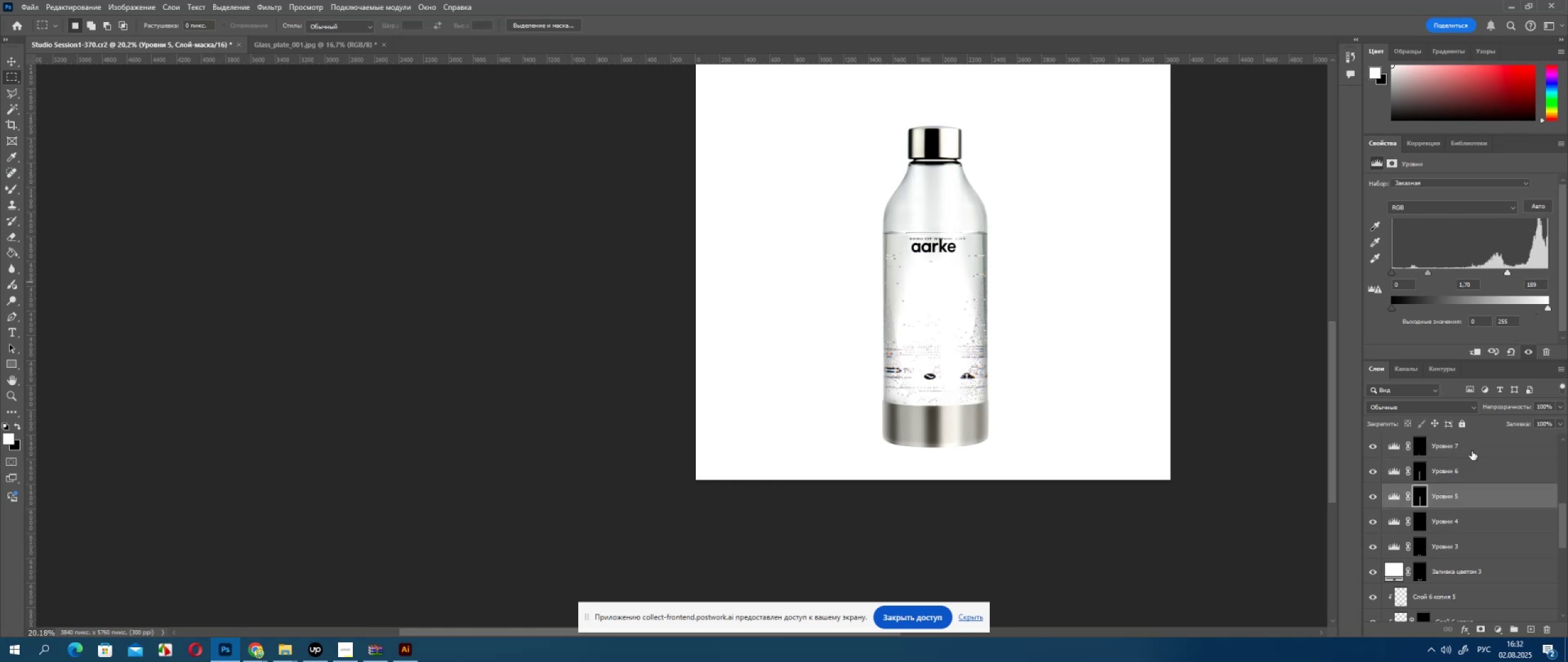 
left_click([281, 4])
 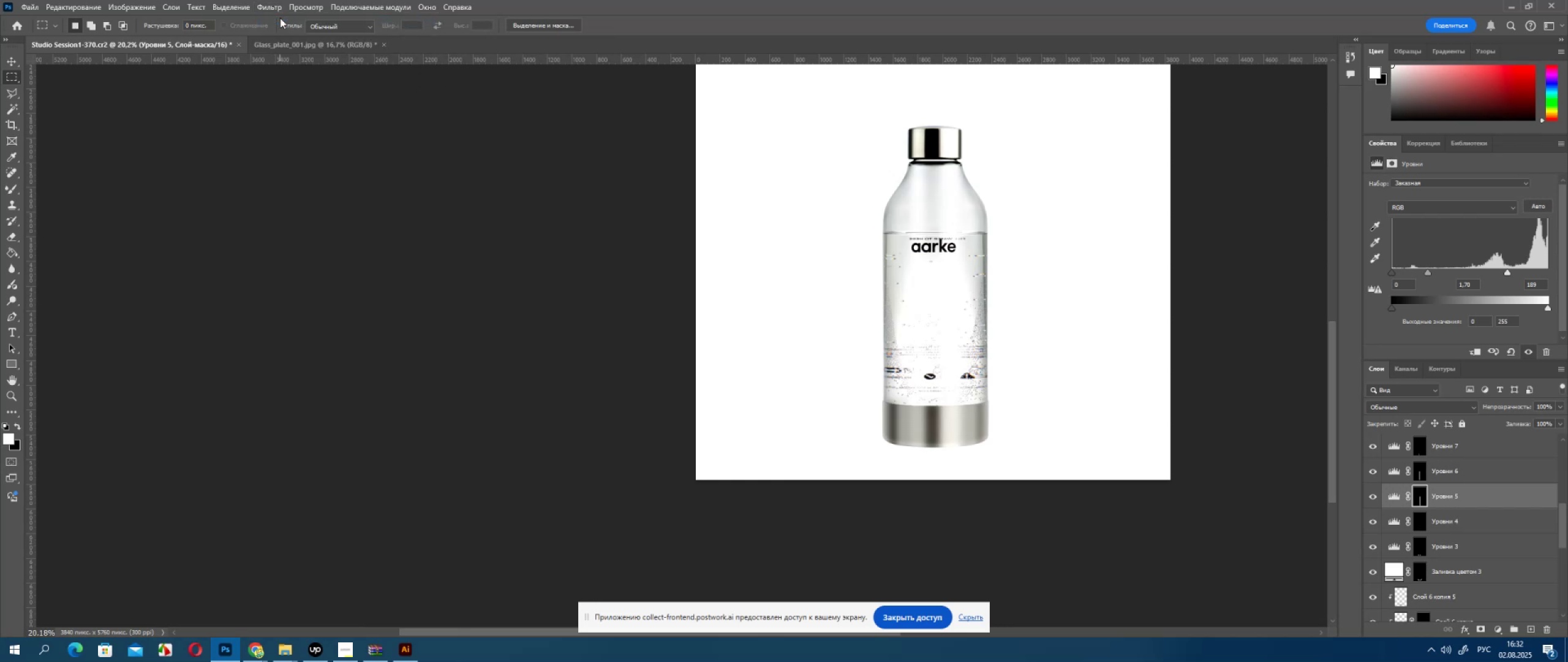 
key(Control+T)
 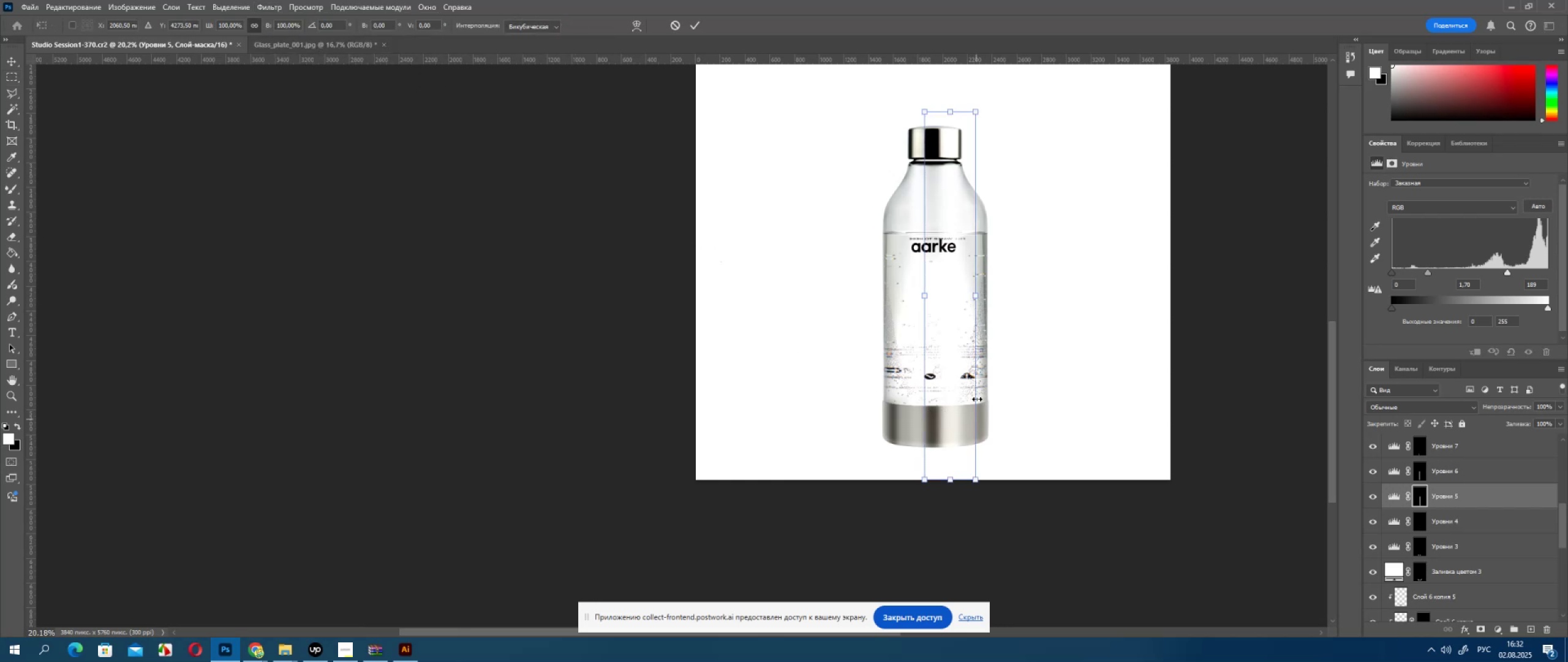 
hold_key(key=ShiftLeft, duration=1.53)
 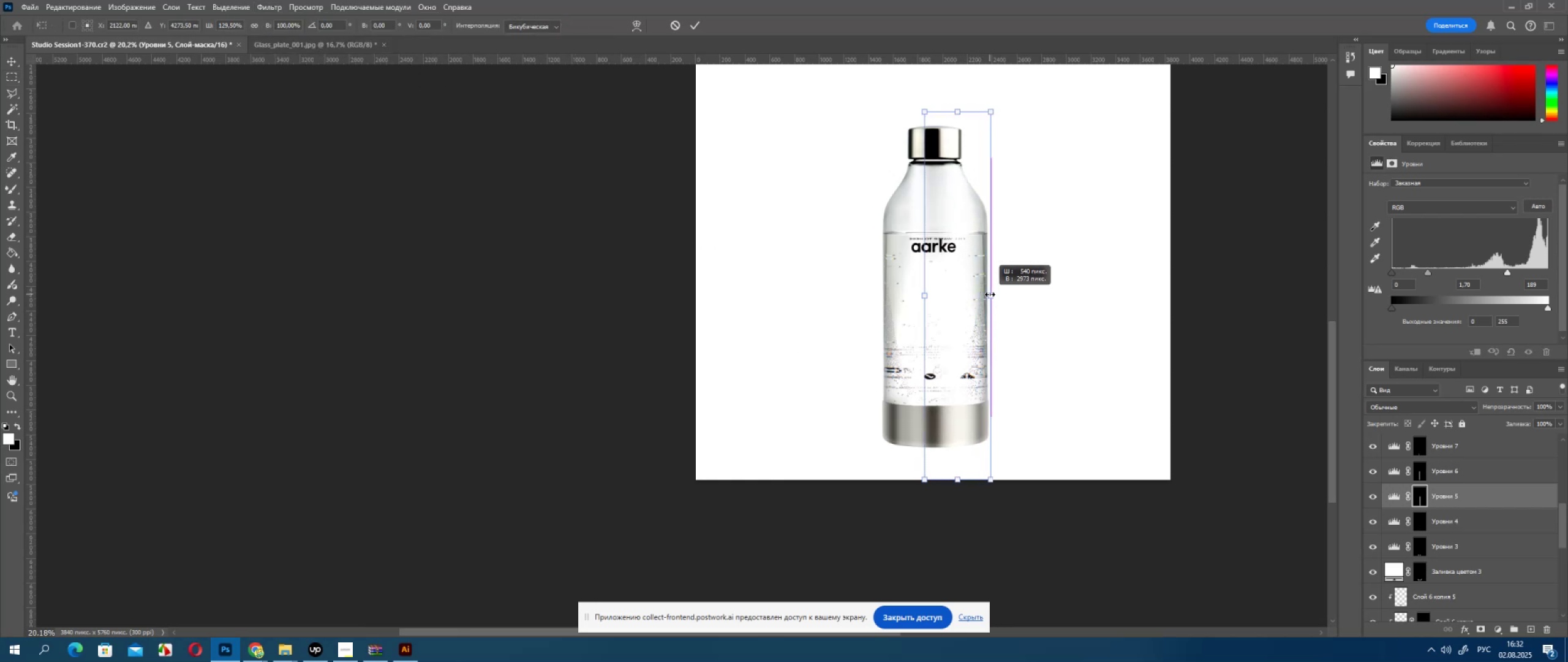 
hold_key(key=ShiftLeft, duration=1.52)
 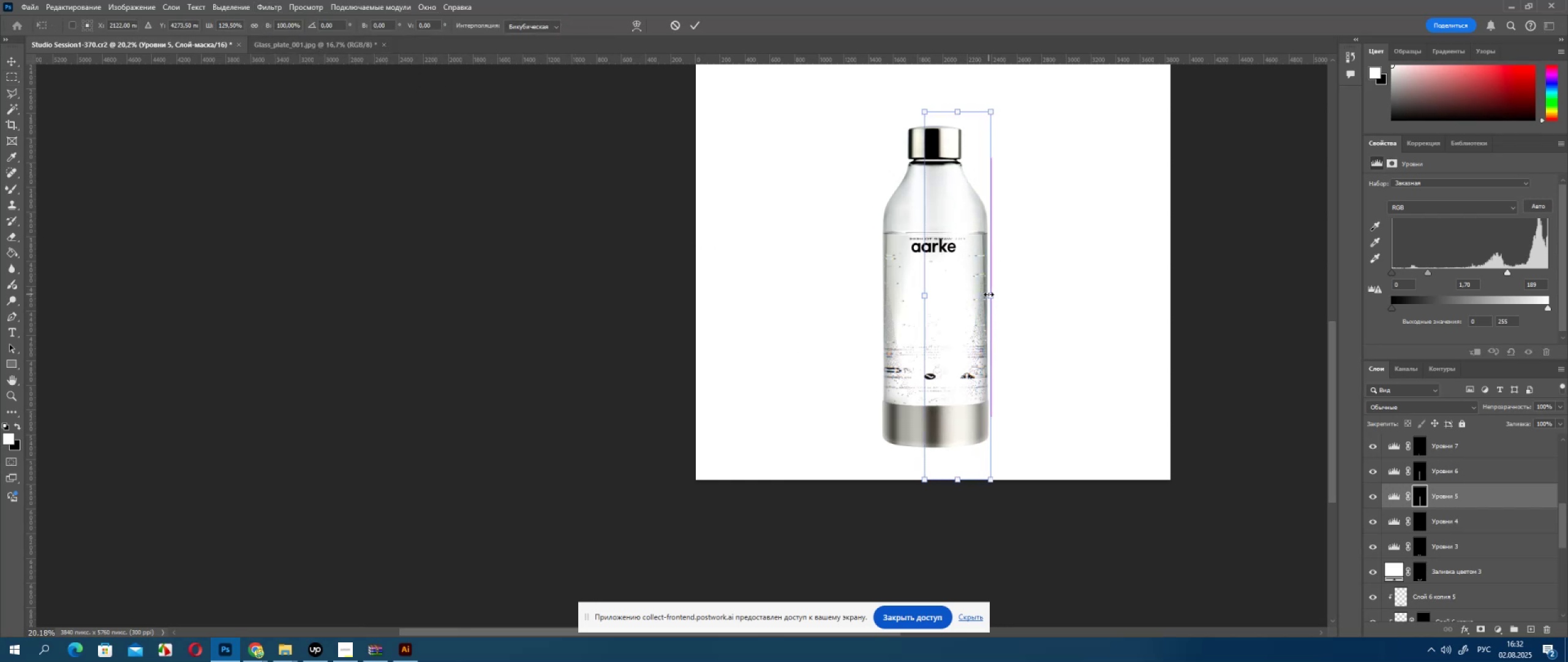 
key(Shift+ShiftLeft)
 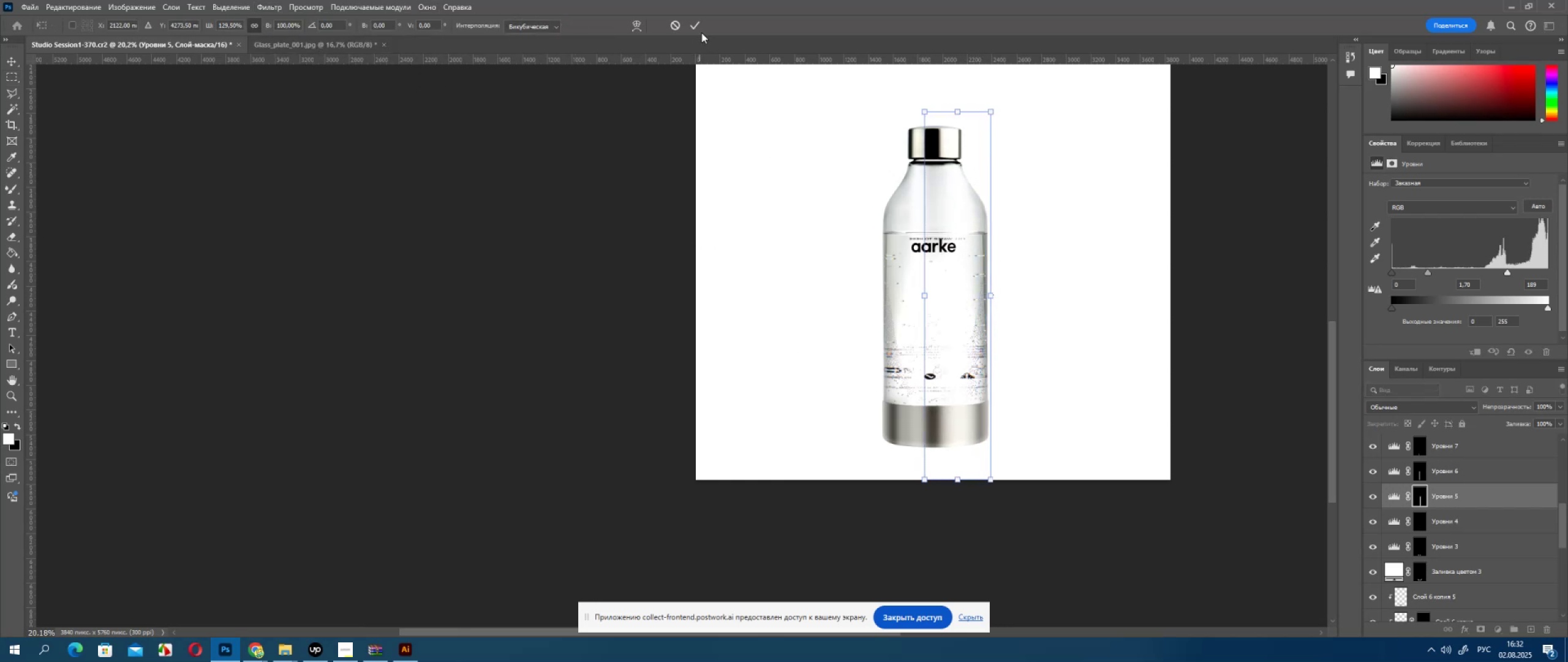 
left_click([695, 23])
 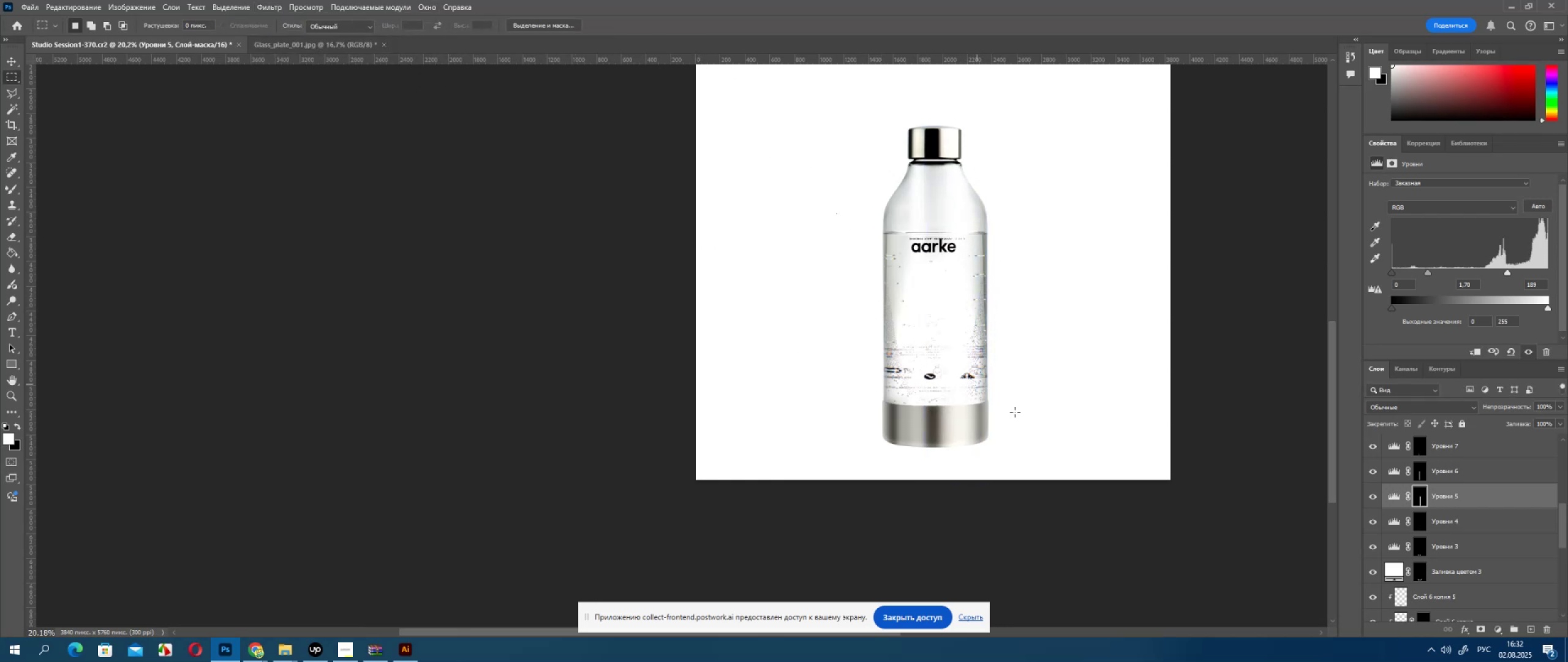 
key(Control+T)
 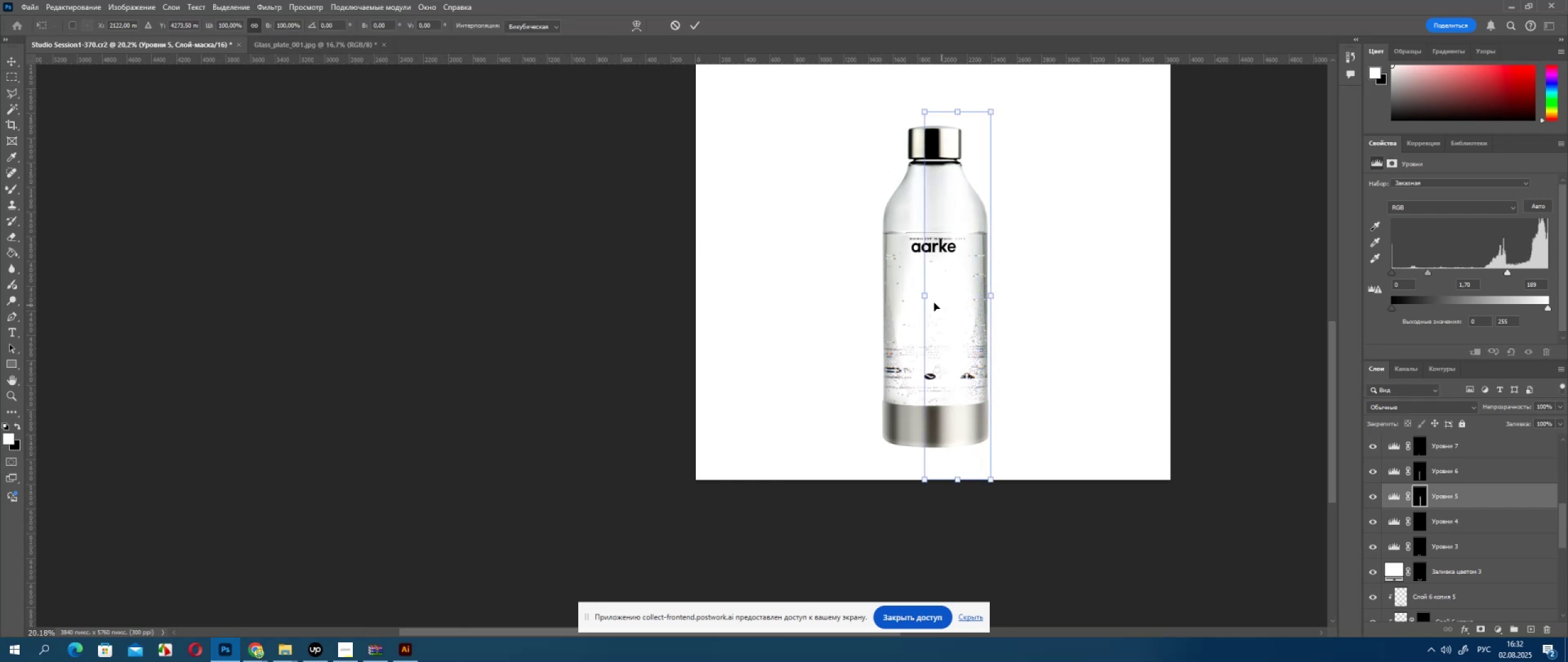 
hold_key(key=ShiftLeft, duration=1.17)
 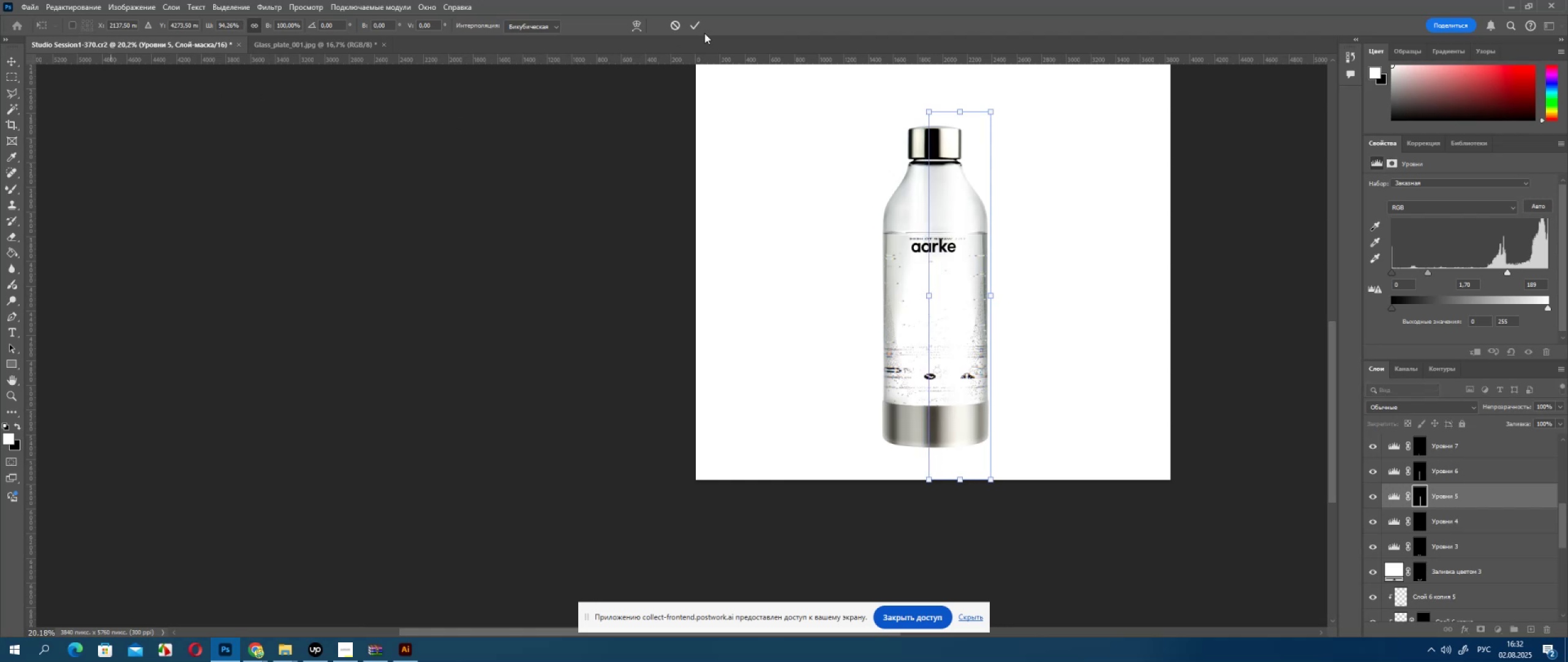 
left_click([697, 24])
 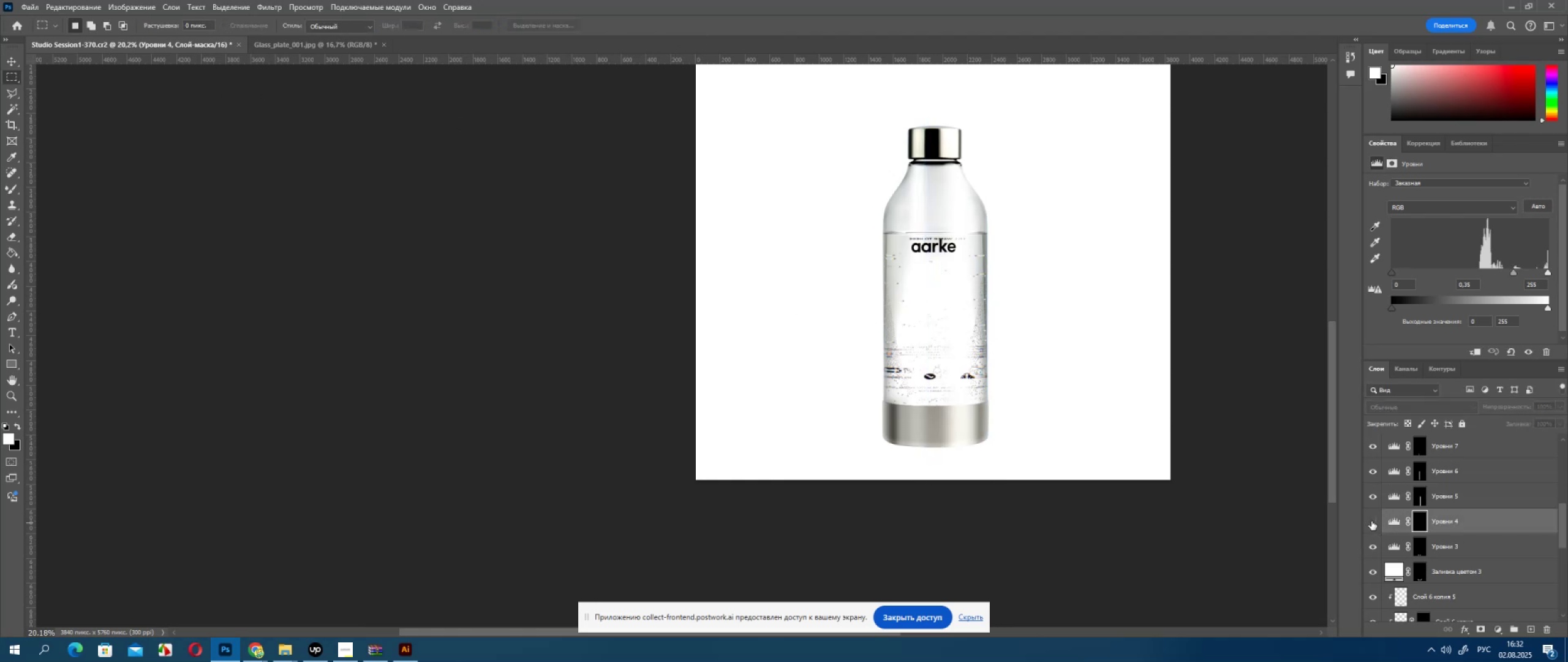 
left_click([1452, 527])
 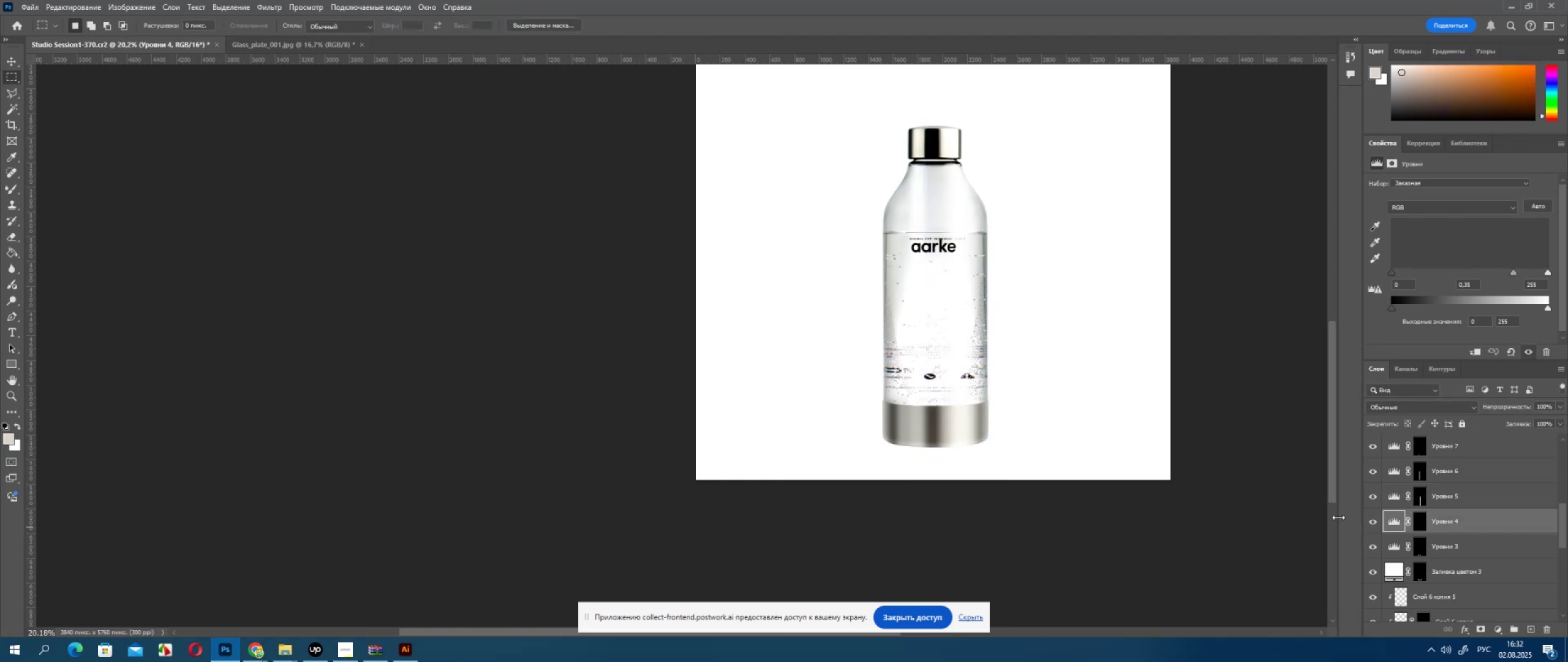 
key(Control+T)
 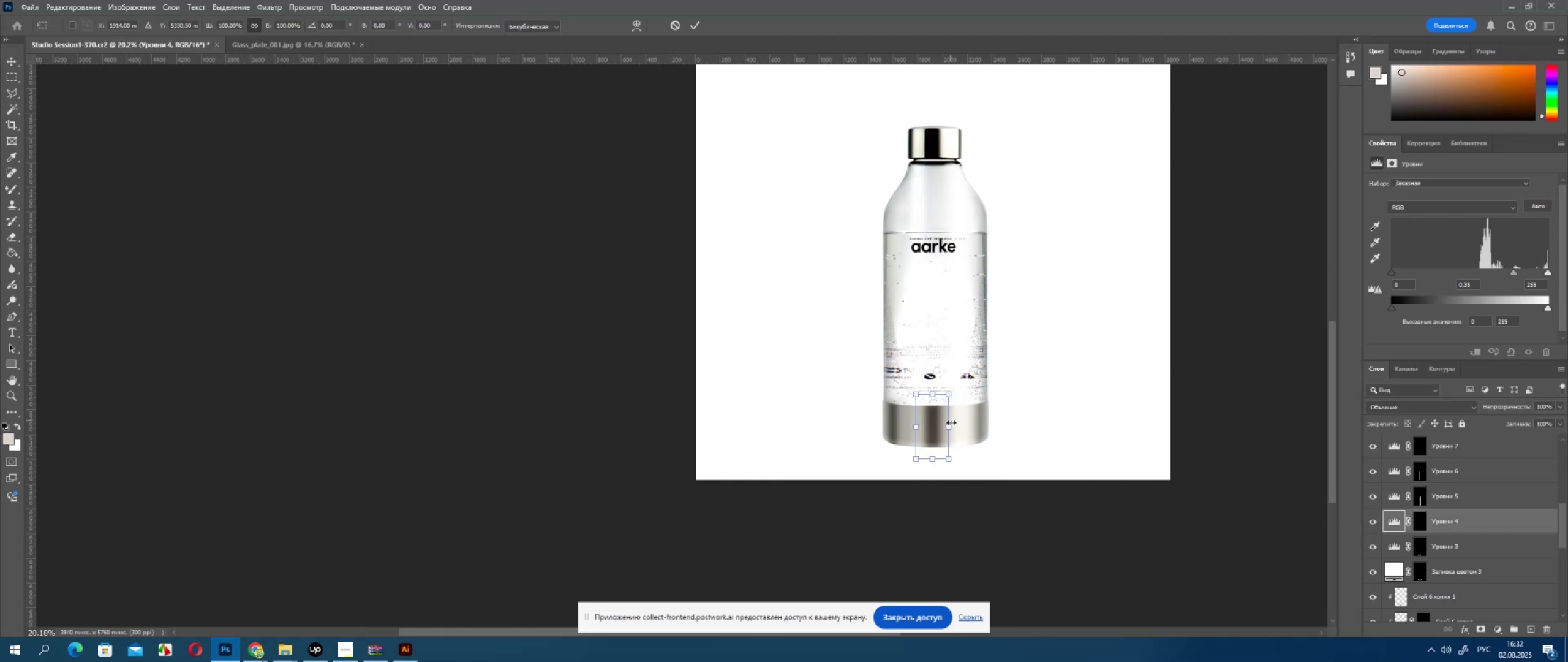 
hold_key(key=ShiftLeft, duration=1.14)
 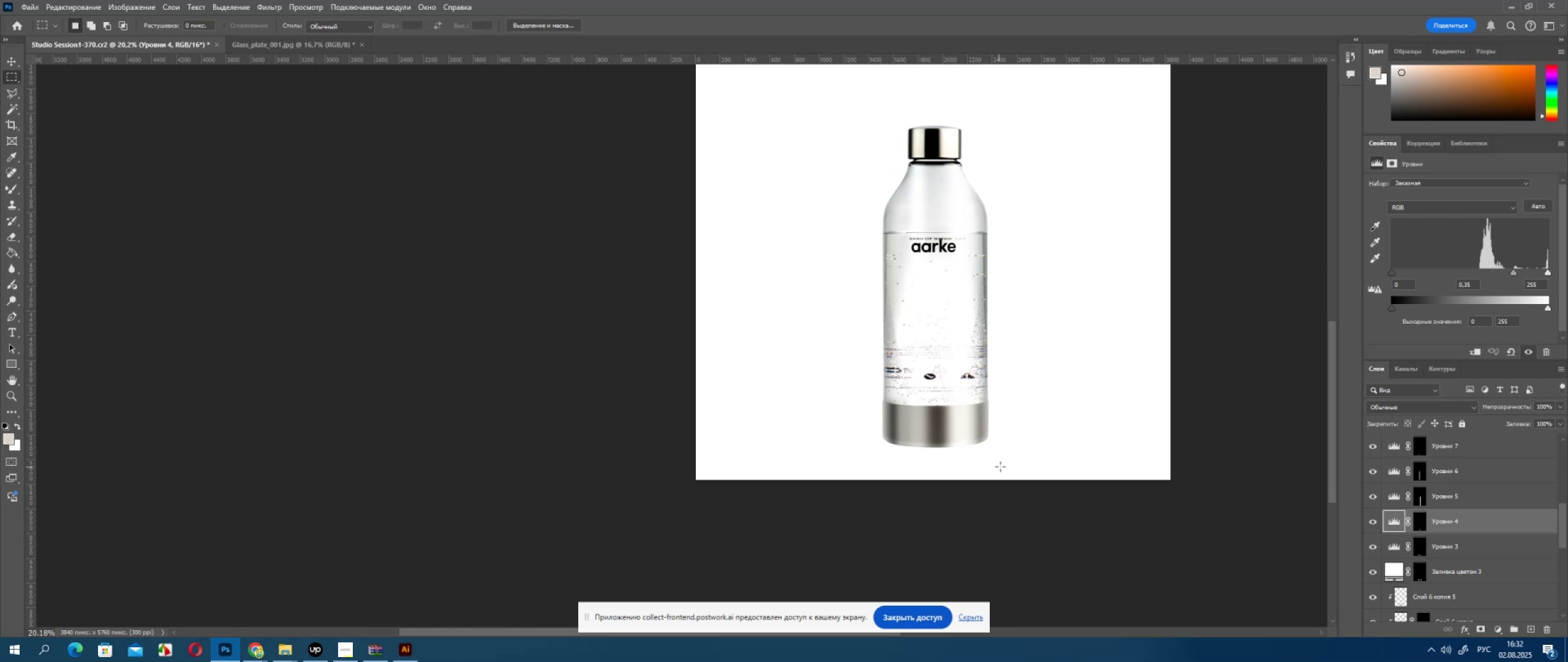 
hold_key(key=AltLeft, duration=0.51)
scroll: coordinate [984, 465], scroll_direction: up, amount: 4.0
 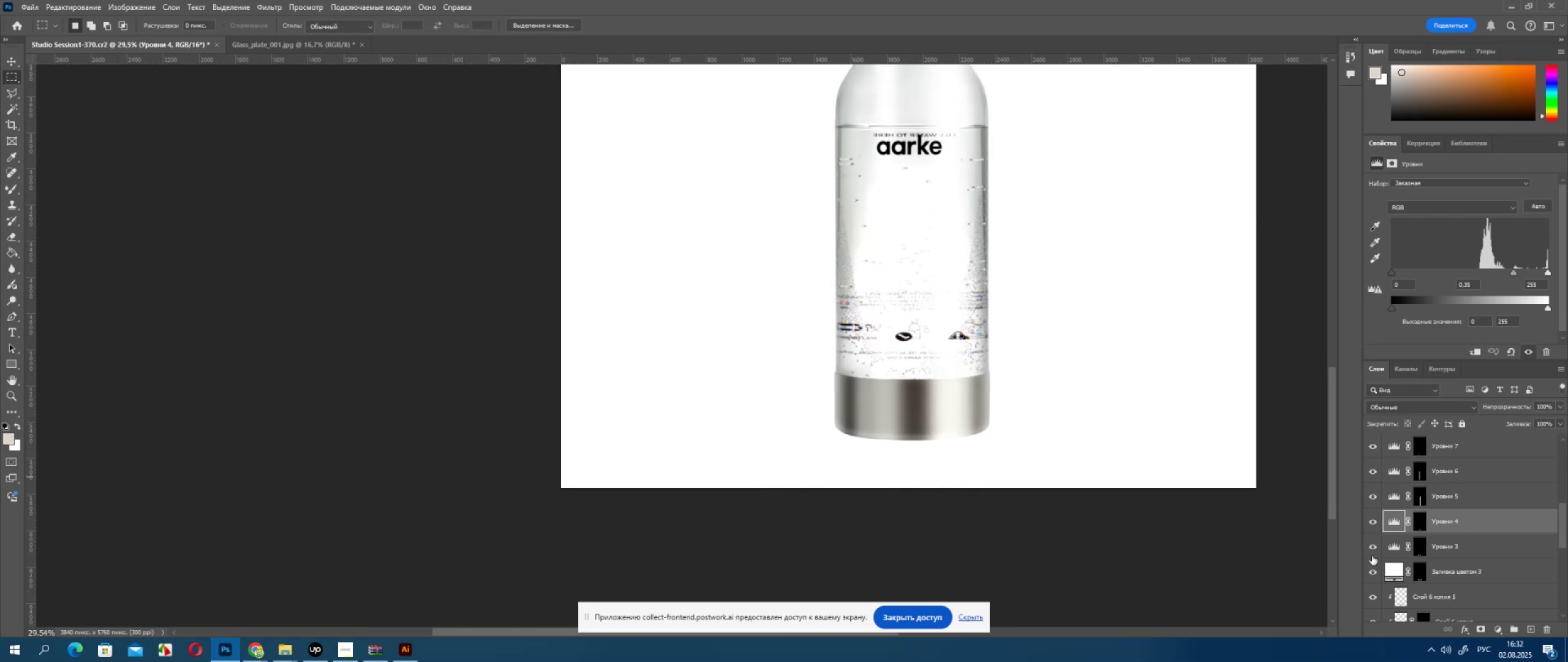 
double_click([1370, 551])
 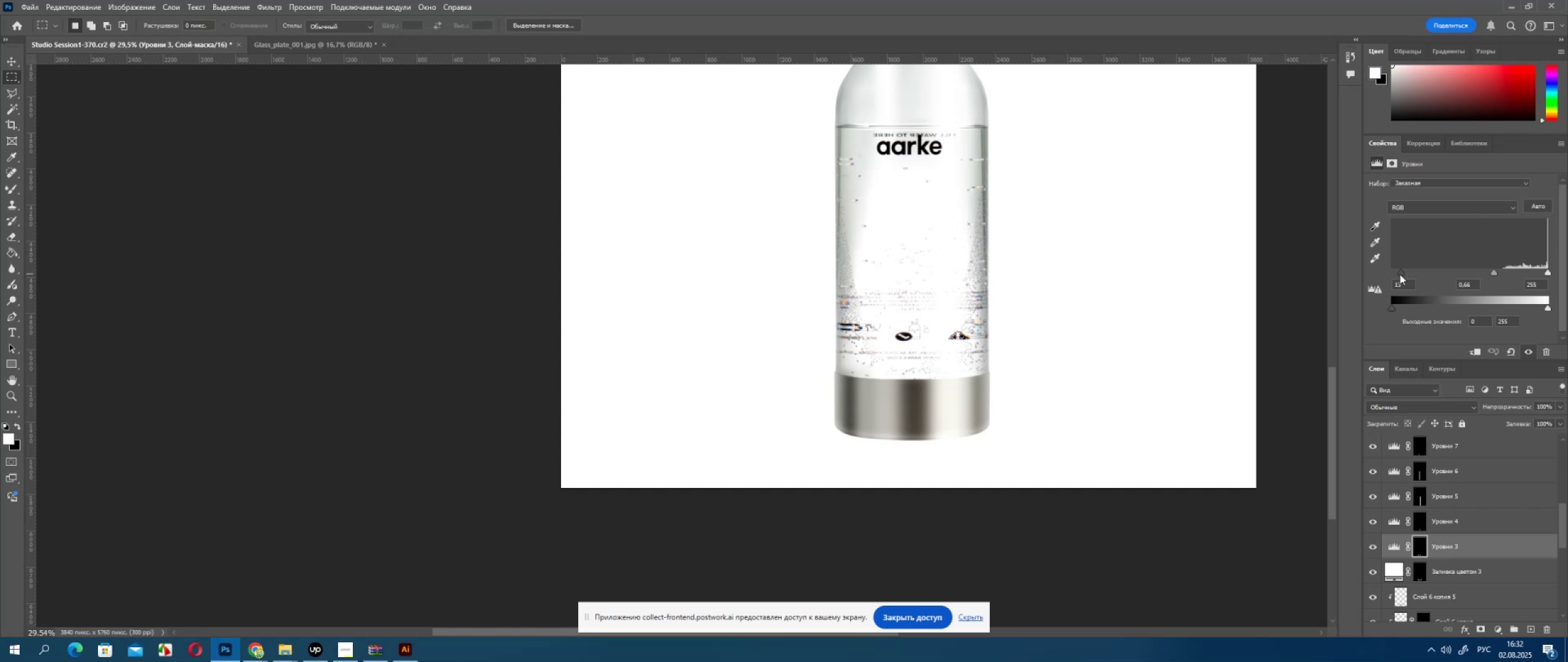 
wait(10.41)
 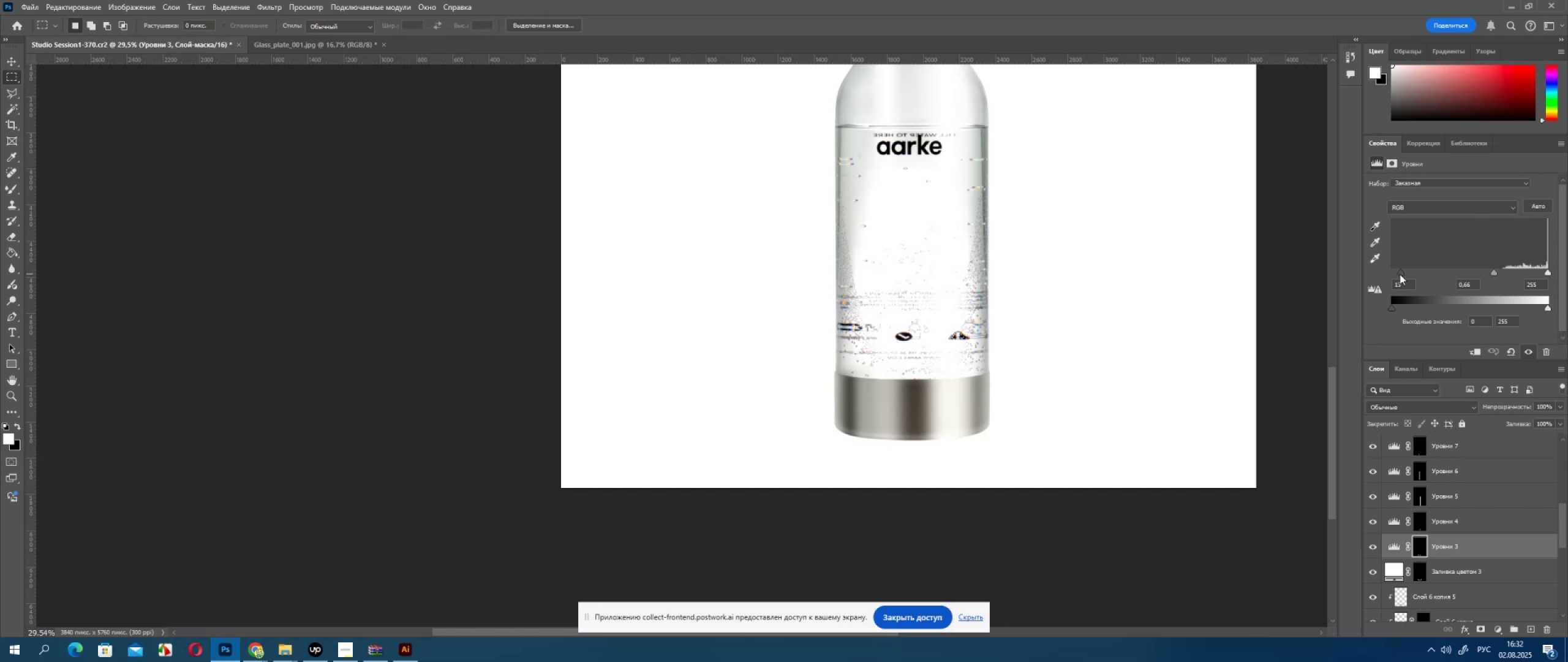 
double_click([1373, 571])
 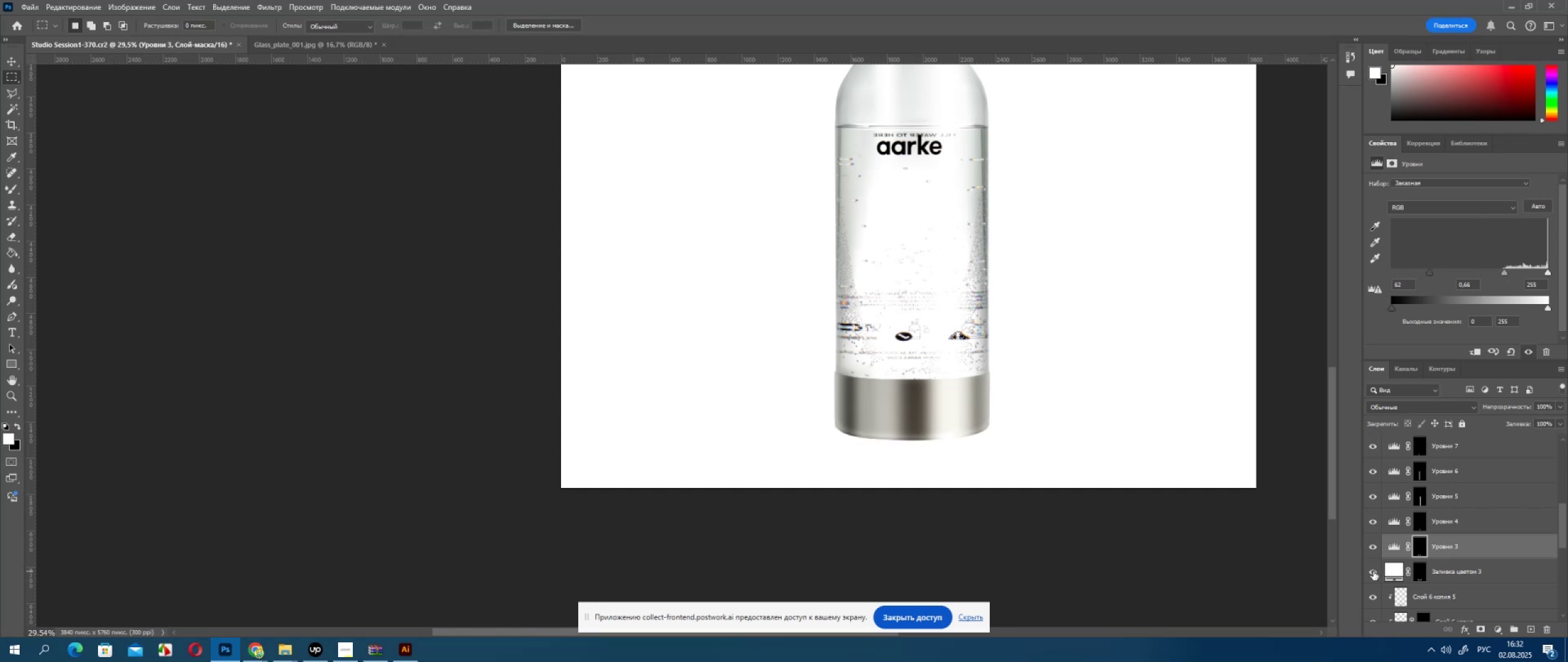 
left_click([1373, 571])
 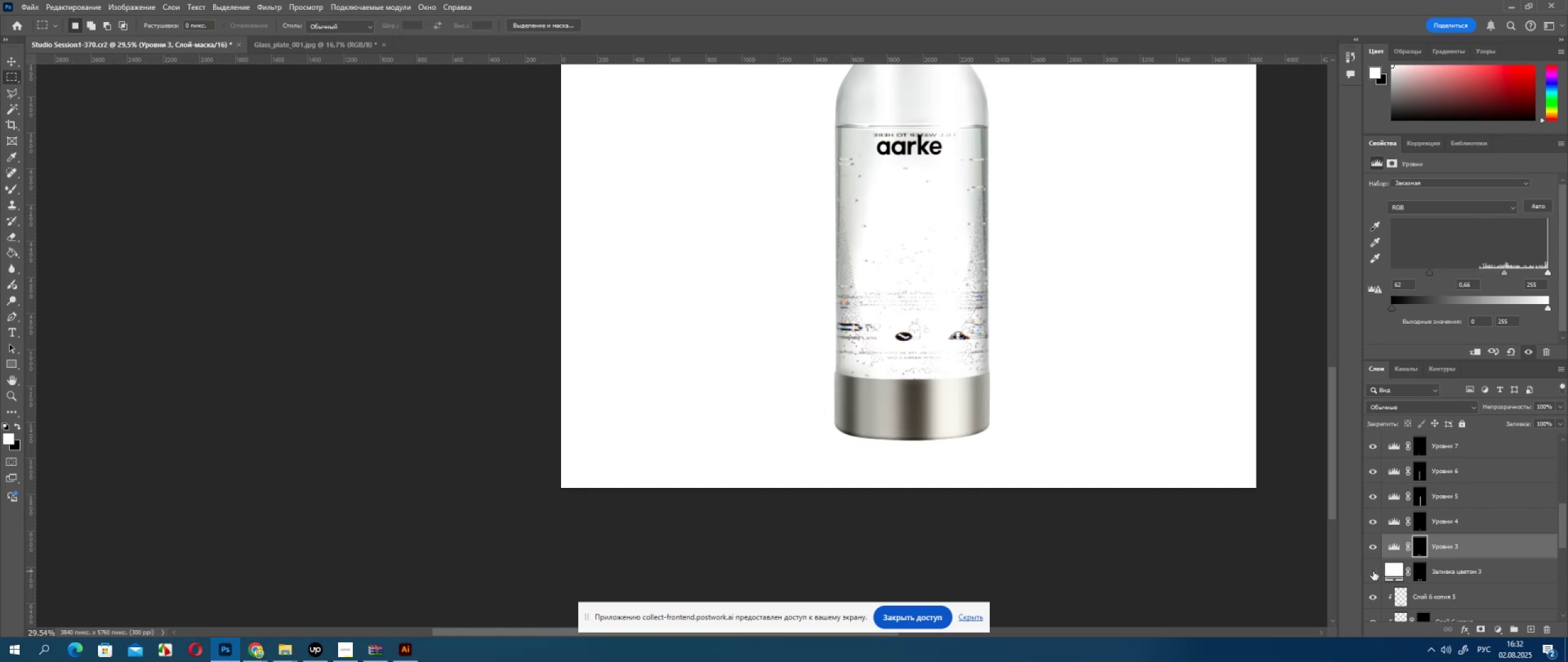 
left_click([1373, 571])
 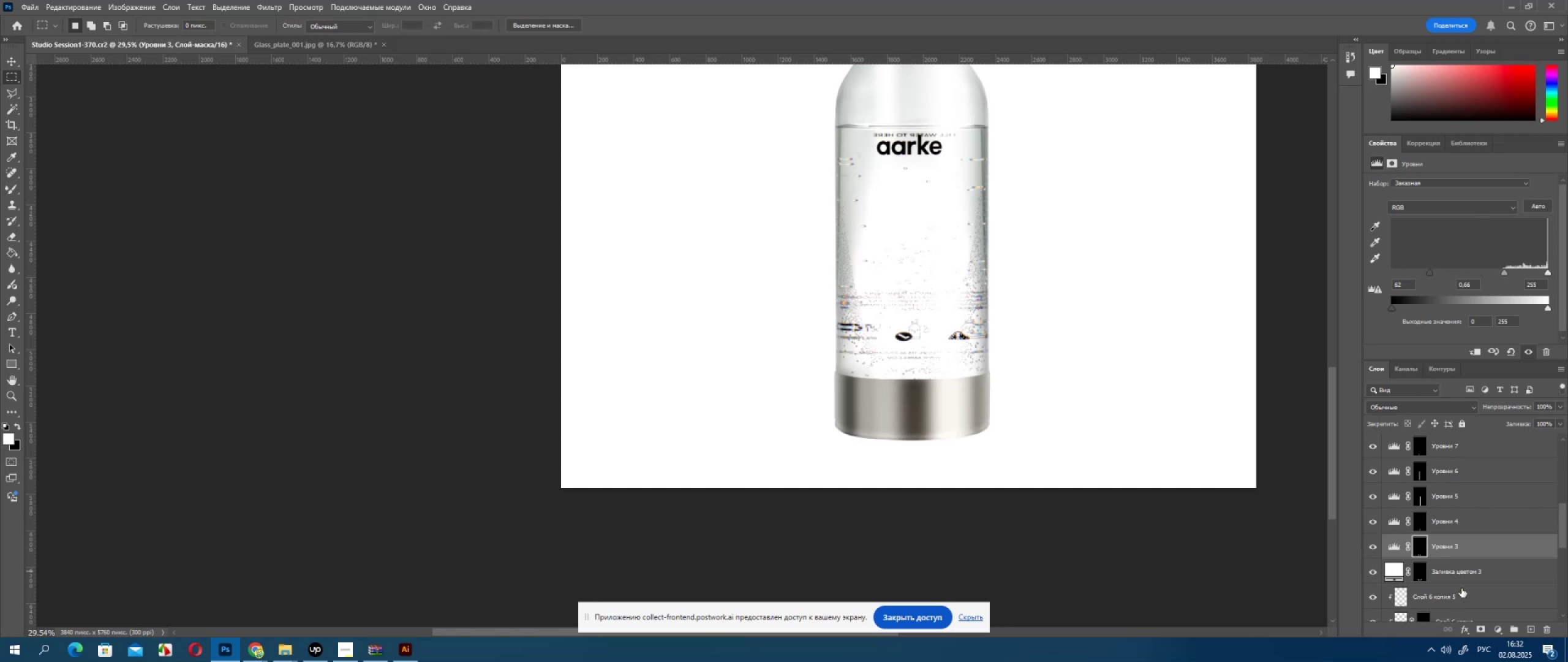 
left_click([1457, 571])
 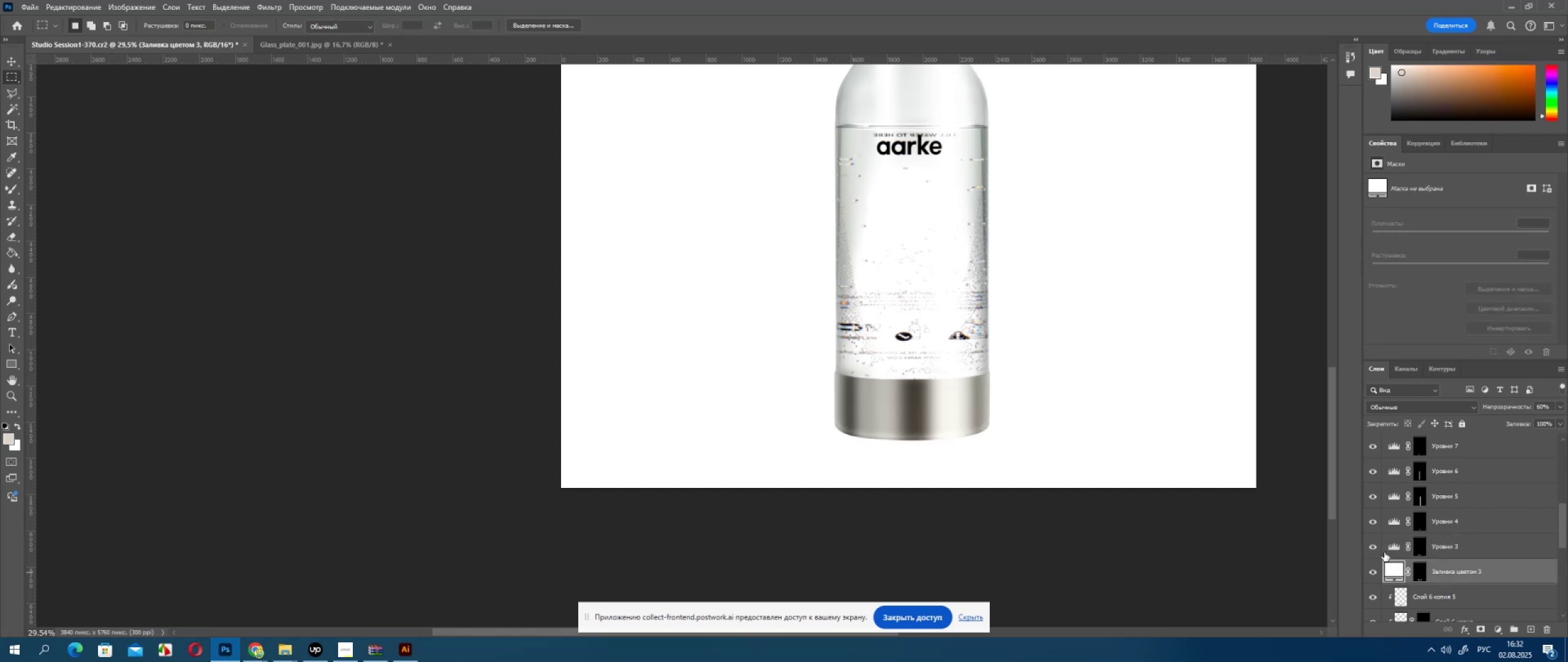 
hold_key(key=AltLeft, duration=0.34)
scroll: coordinate [1037, 349], scroll_direction: down, amount: 4.0
 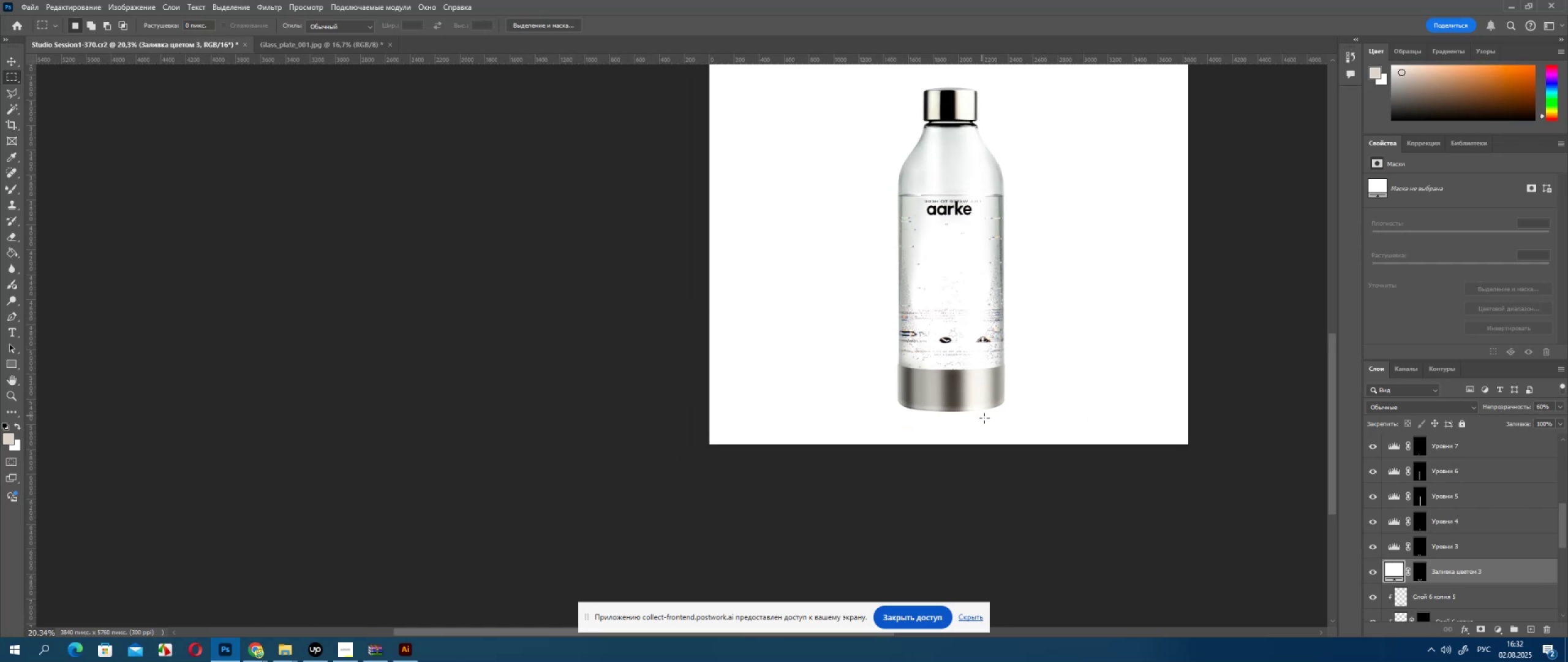 
hold_key(key=AltLeft, duration=0.42)
scroll: coordinate [883, 387], scroll_direction: up, amount: 3.0
 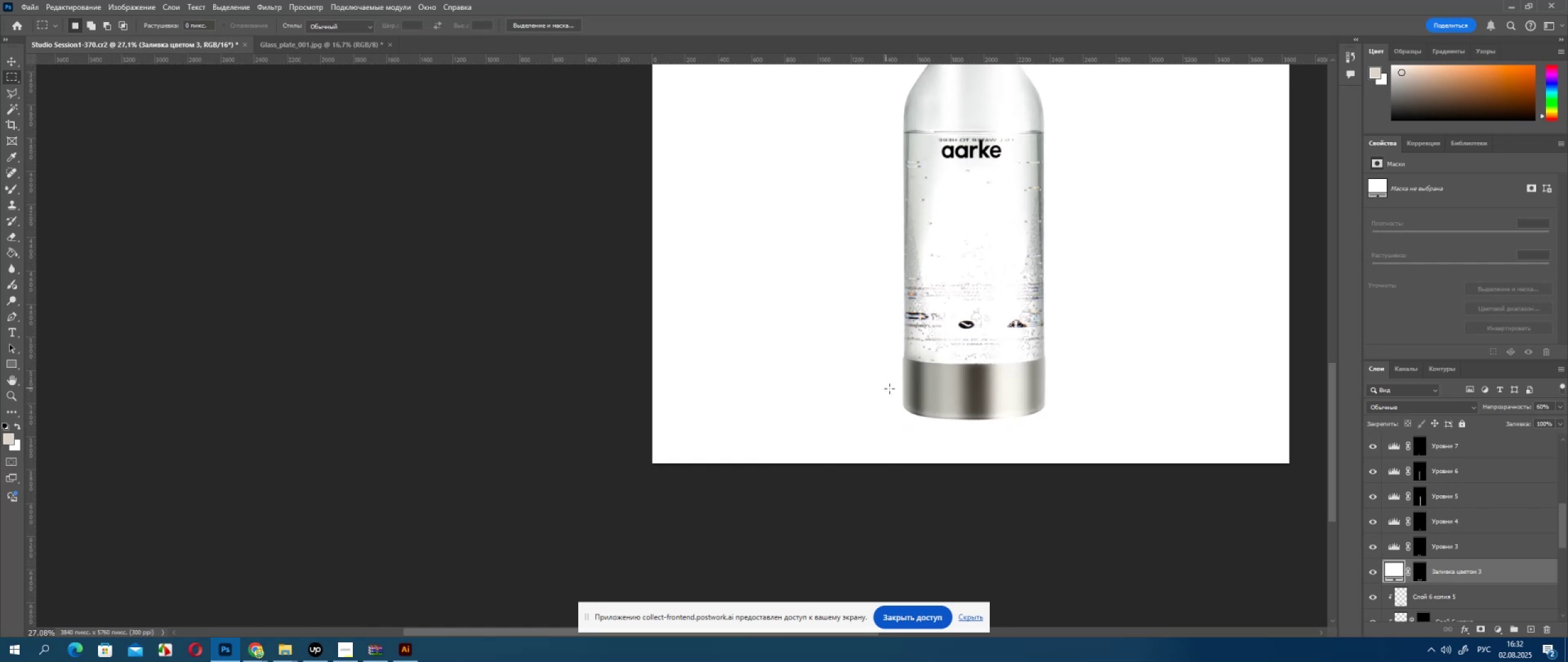 
key(Alt+AltLeft)
 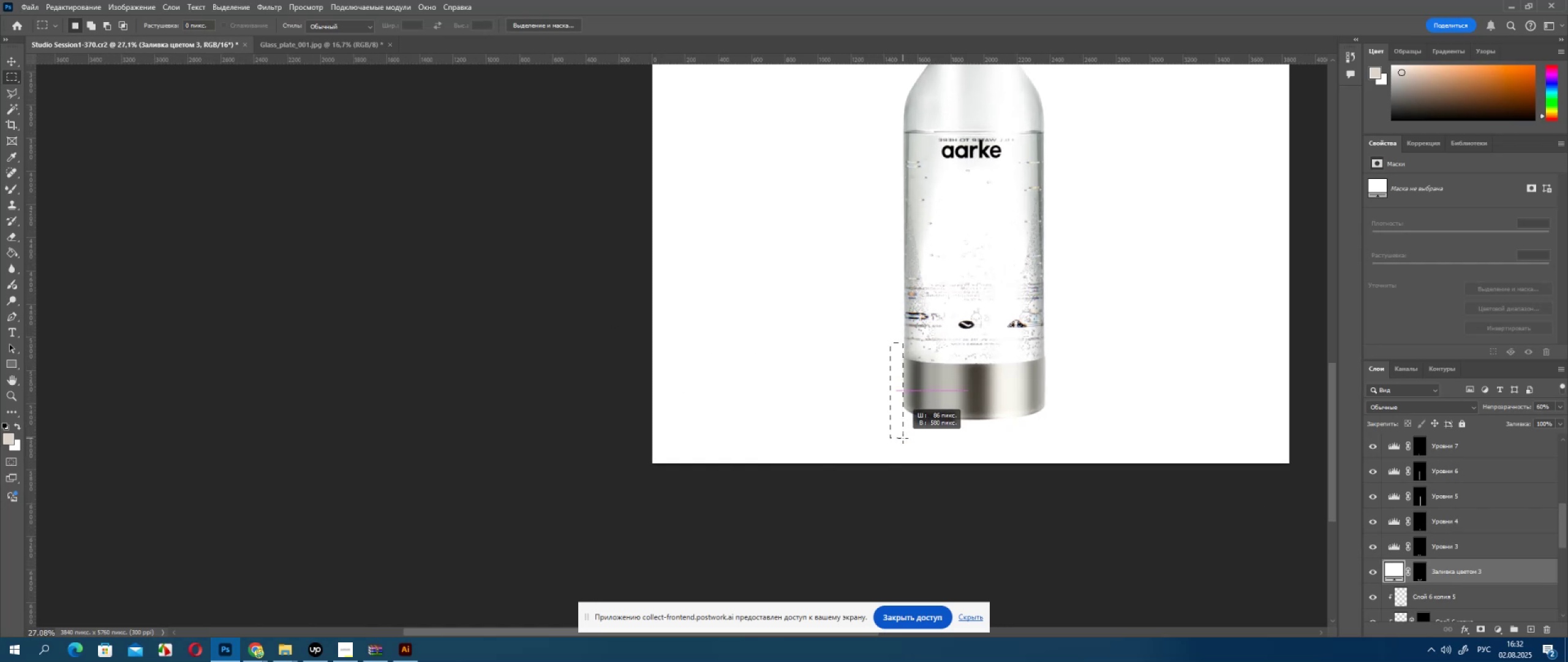 
hold_key(key=ShiftLeft, duration=0.61)
 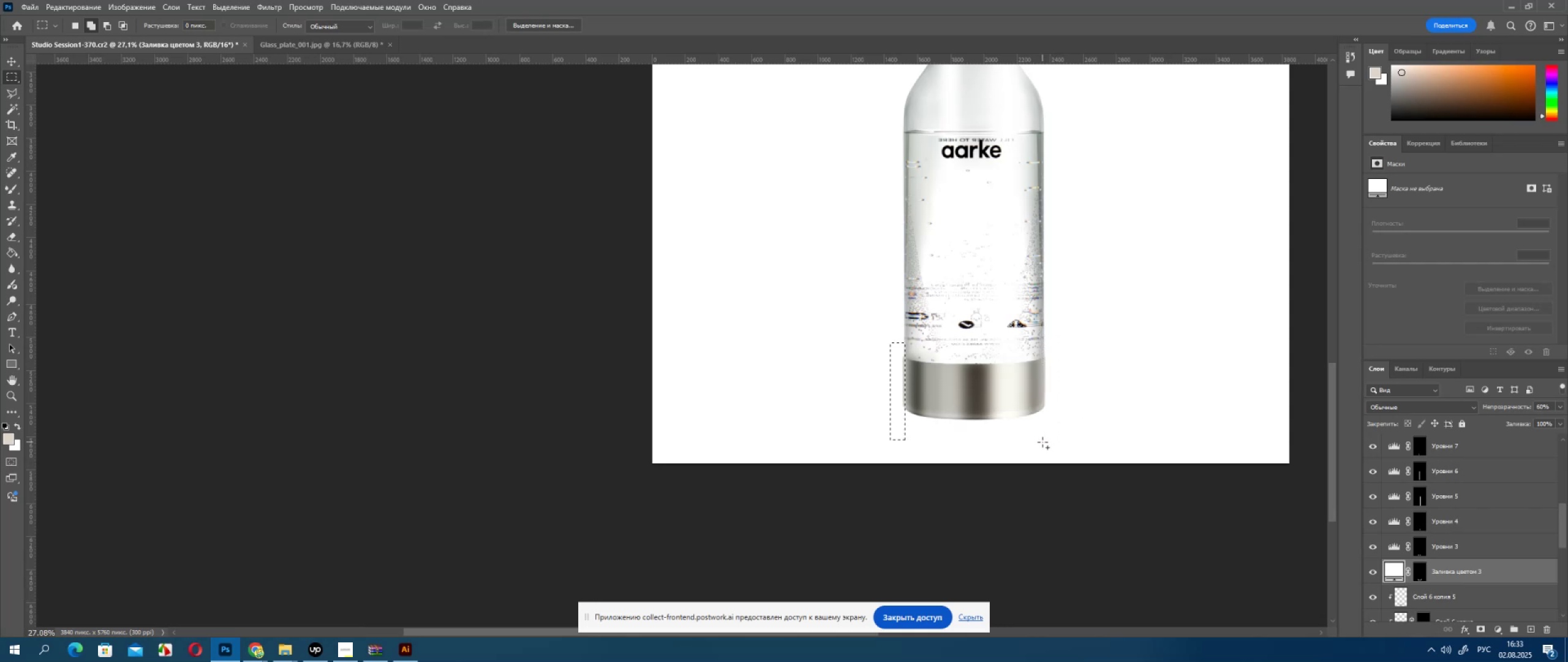 
scroll: coordinate [1520, 529], scroll_direction: up, amount: 5.0
 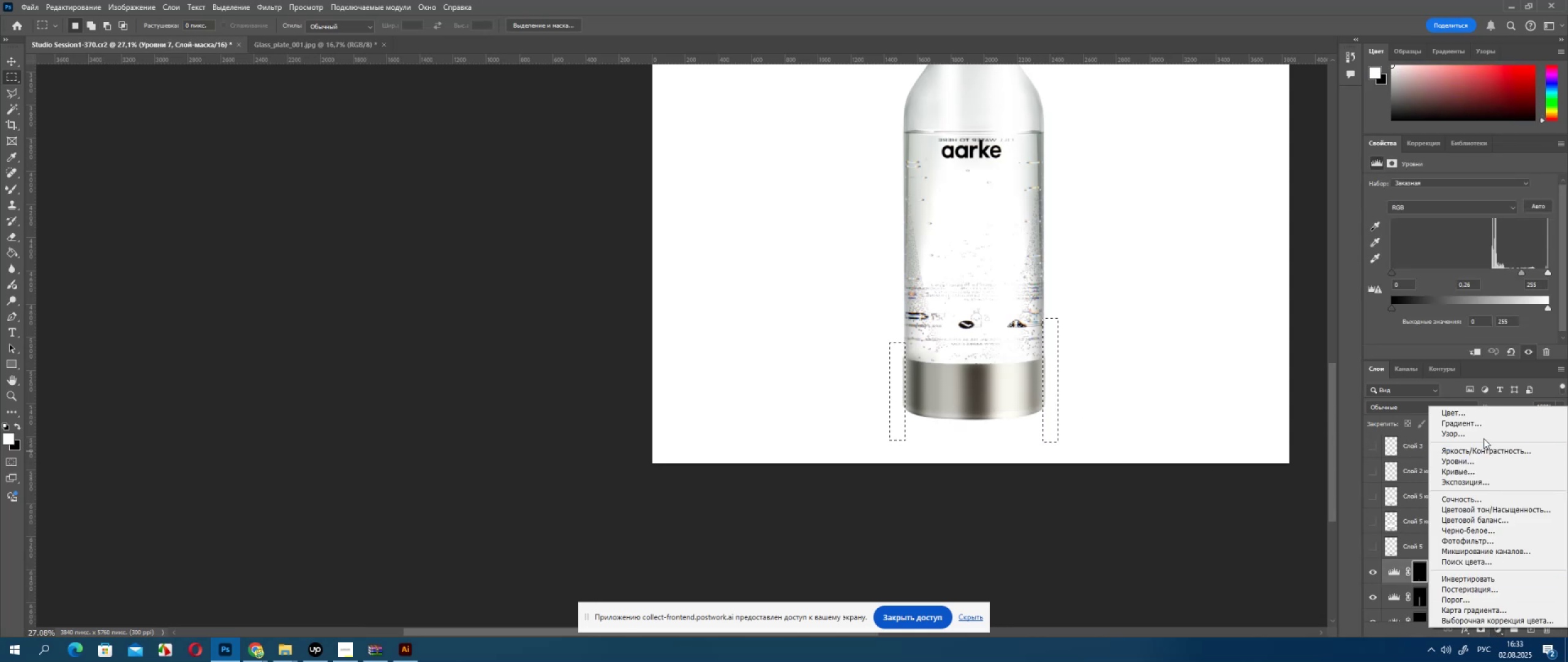 
left_click([1476, 413])
 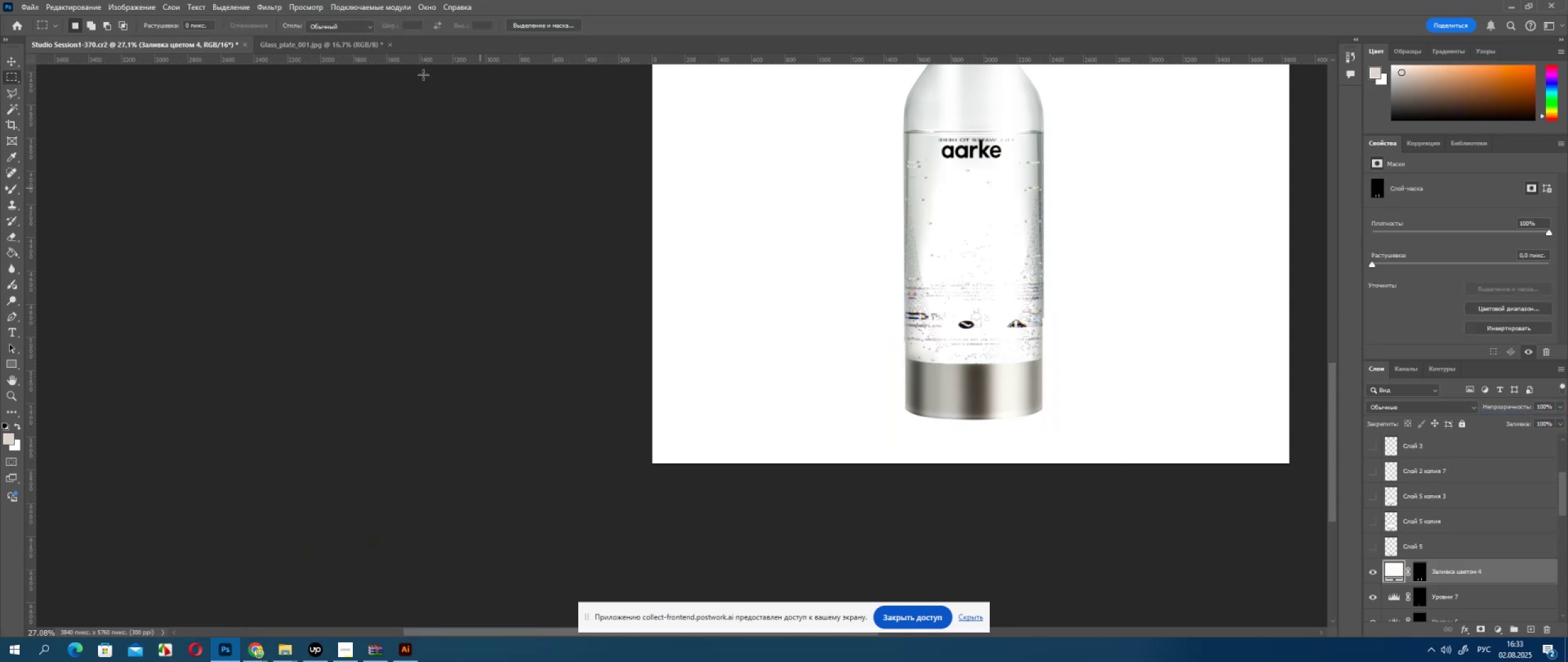 
left_click([273, 6])
 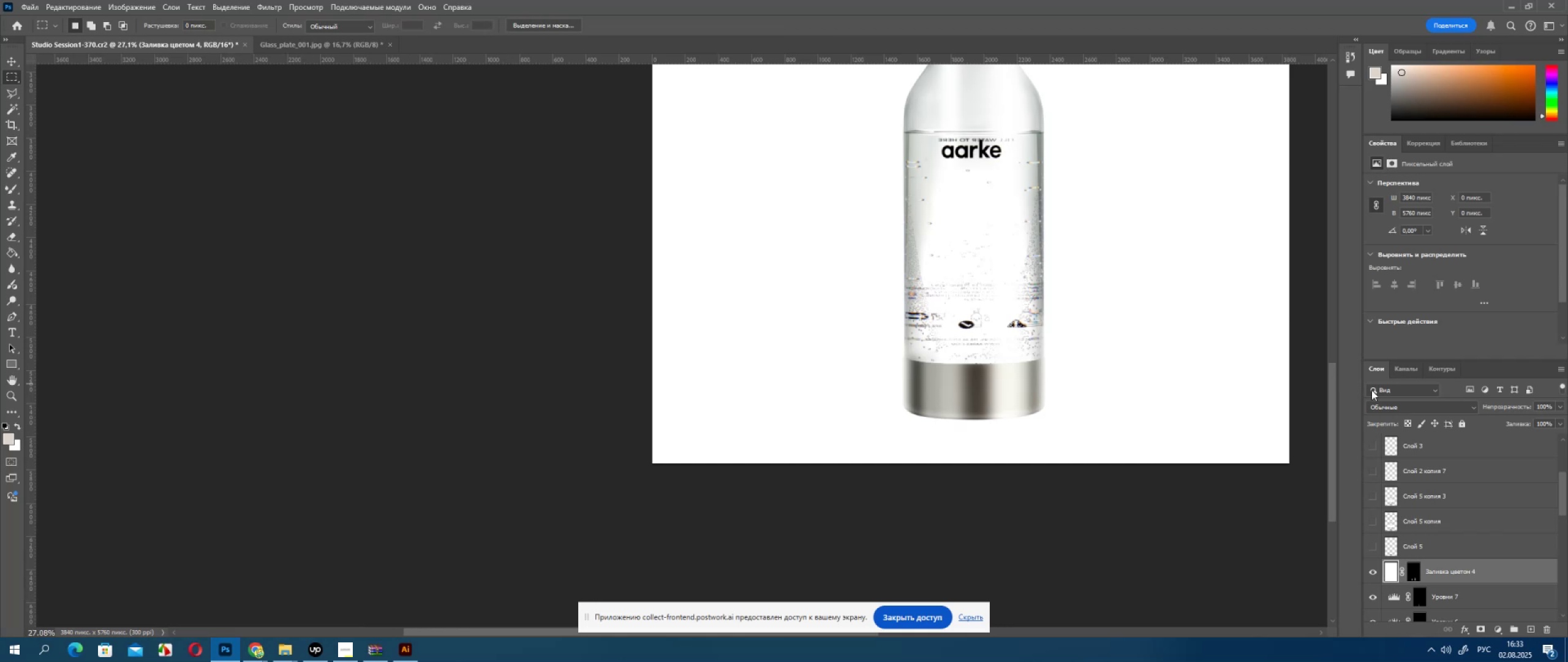 
key(Control+Z)
 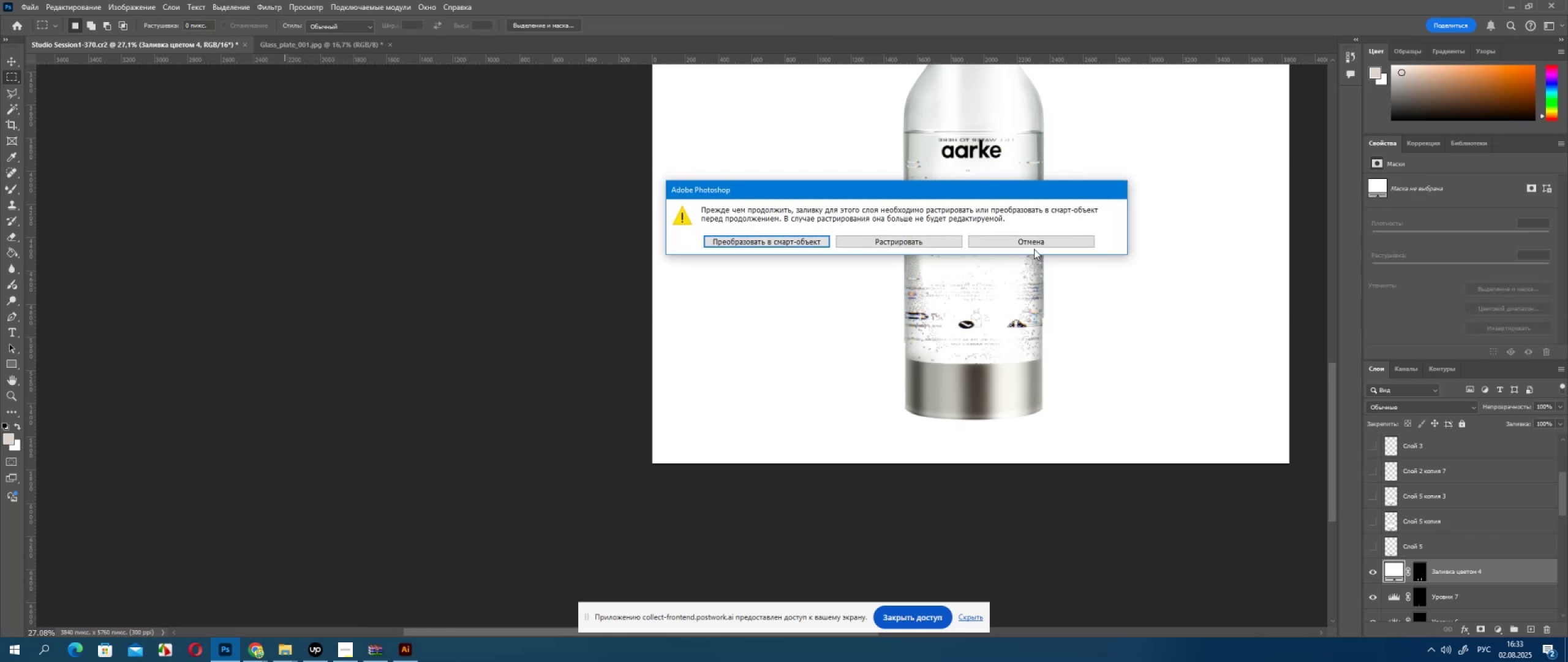 
wait(5.59)
 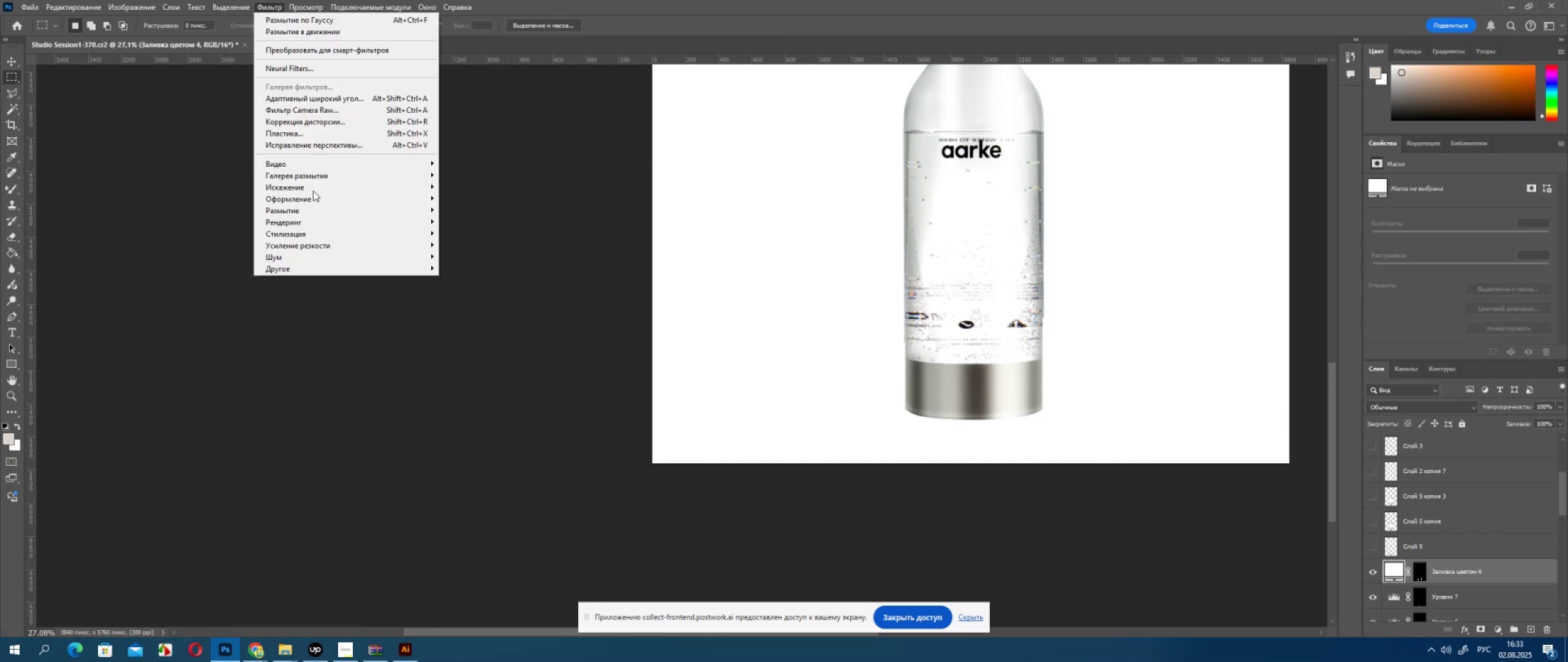 
left_click([1420, 579])
 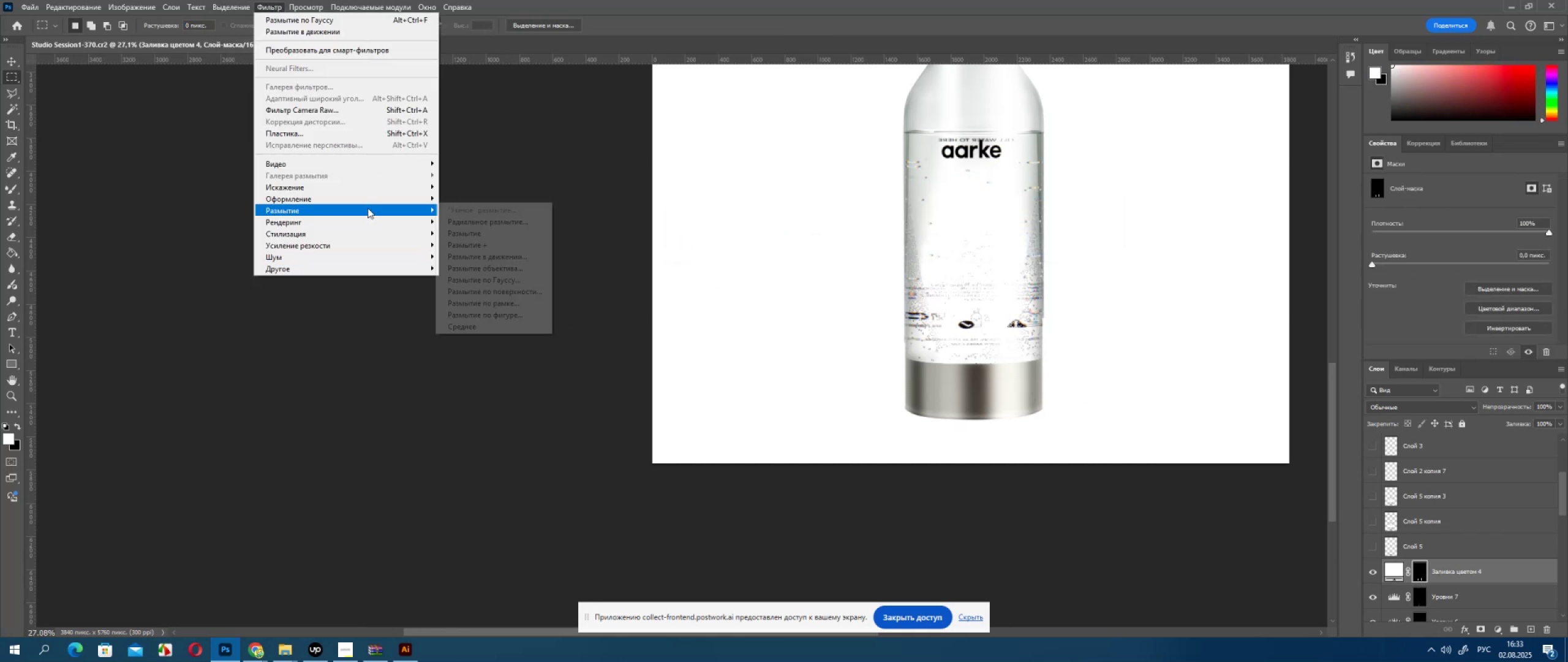 
left_click([524, 282])
 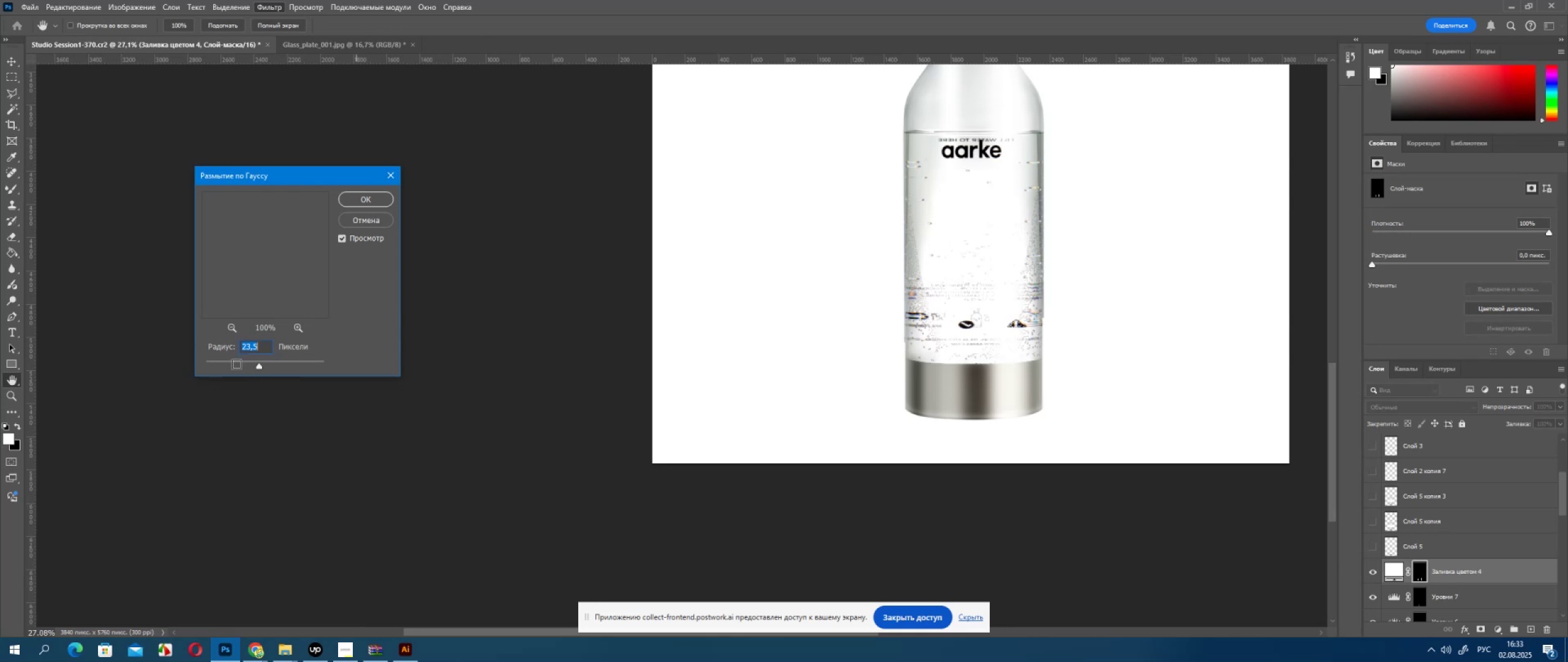 
left_click([236, 363])
 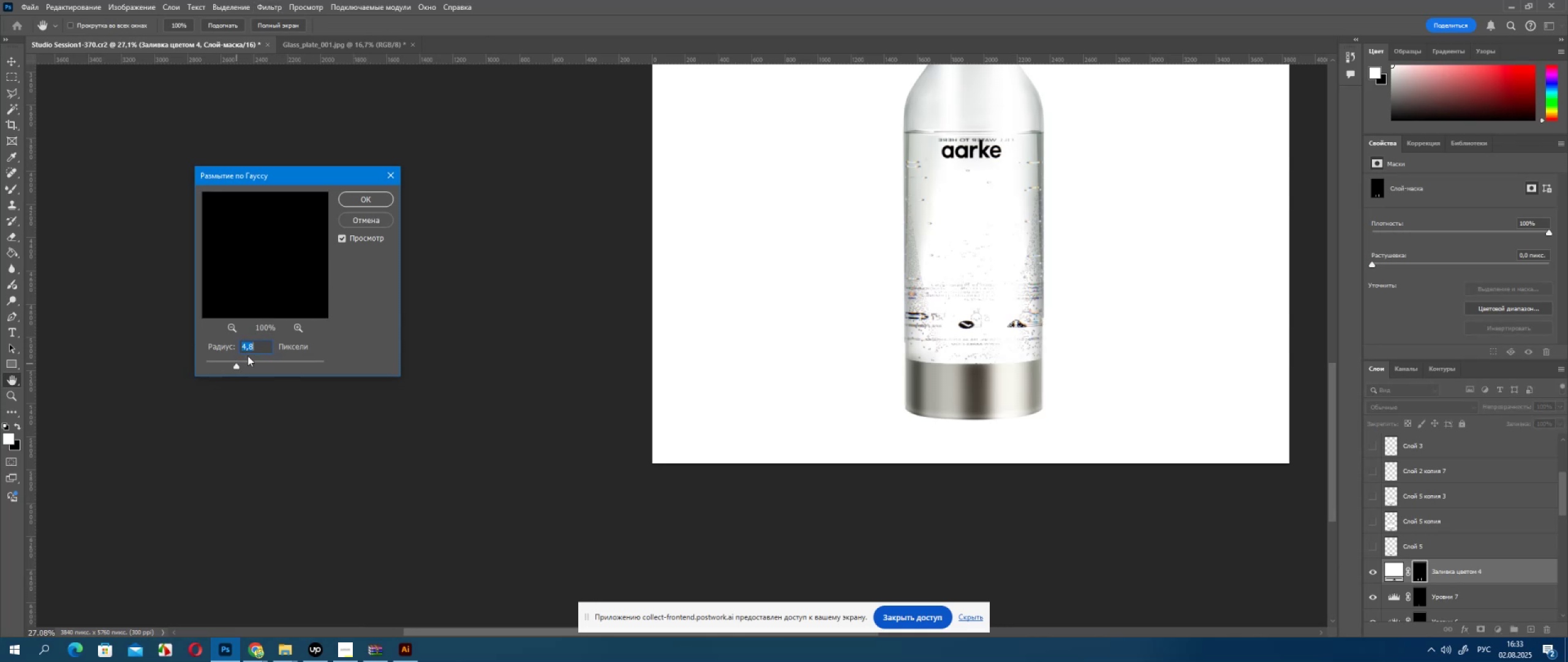 
key(Numpad5)
 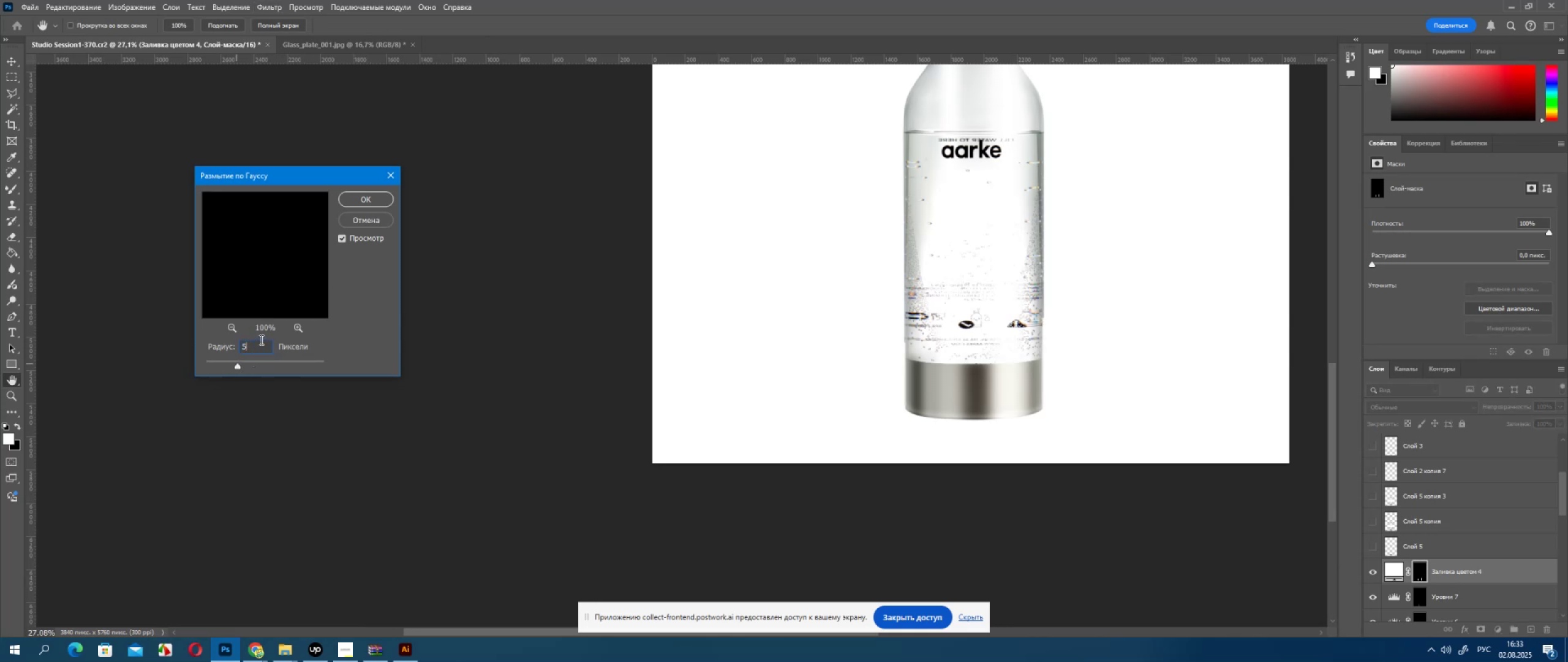 
key(Enter)
 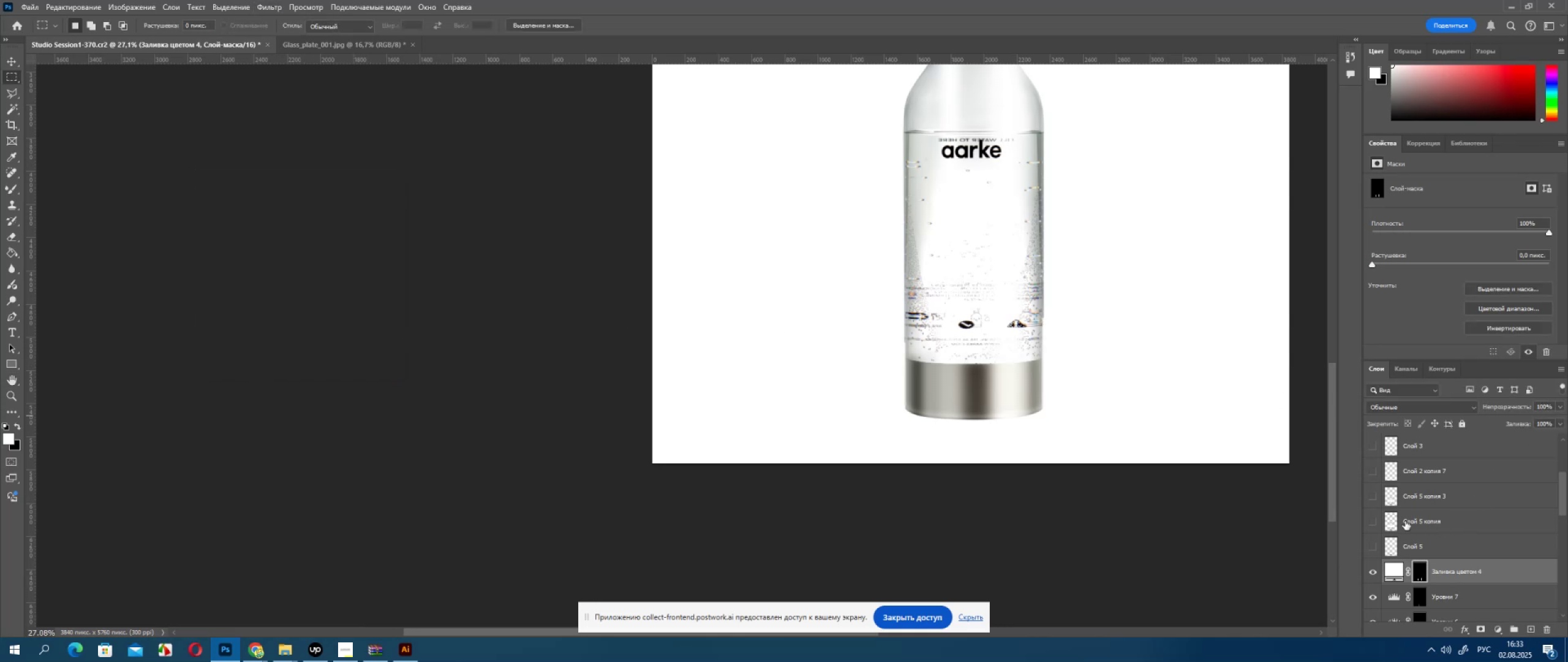 
left_click([1372, 573])
 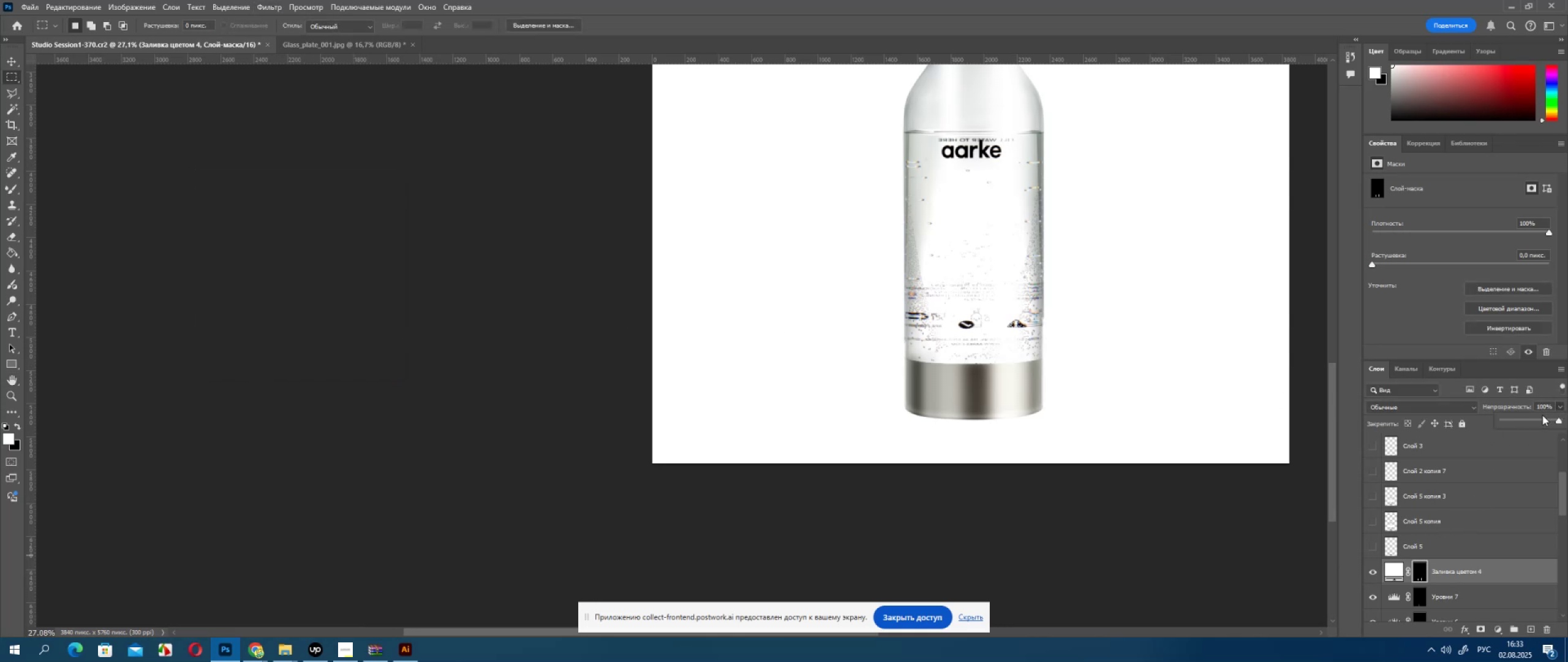 
left_click([1529, 417])
 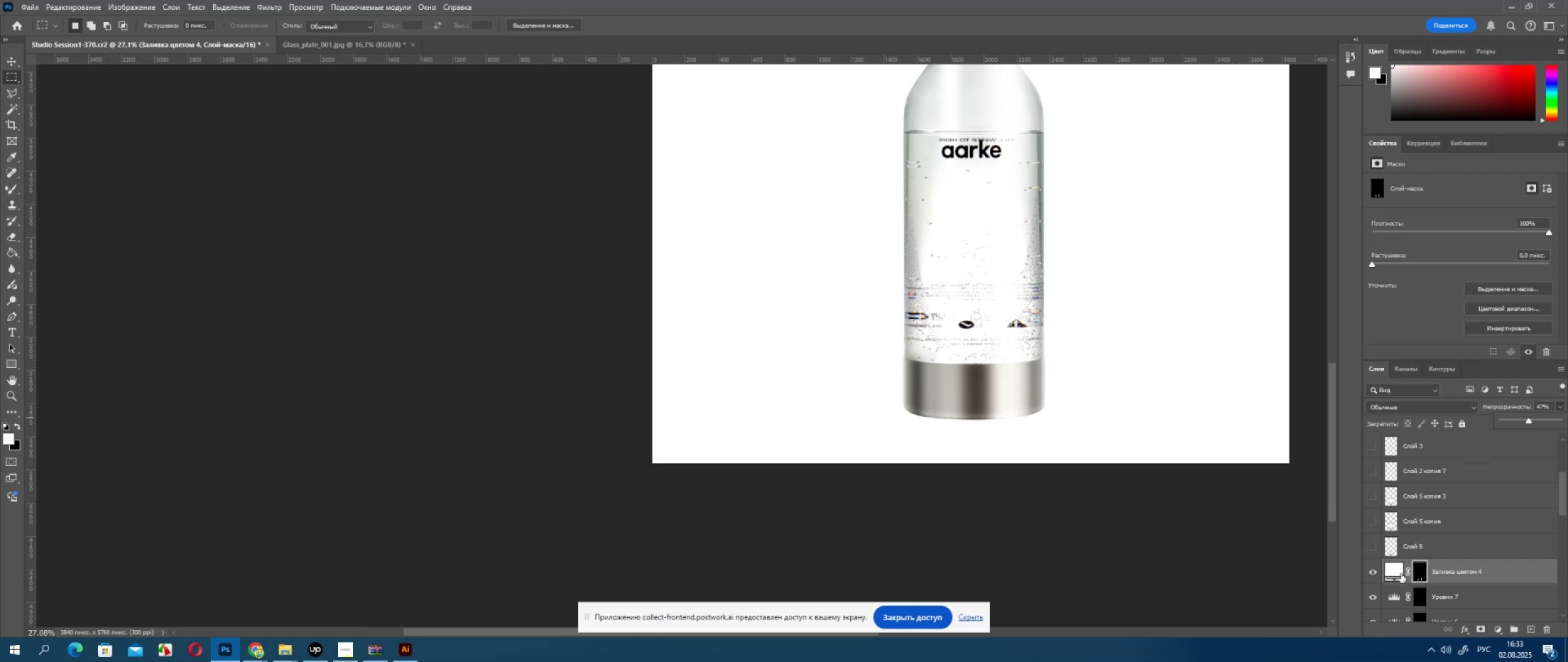 
double_click([1378, 573])
 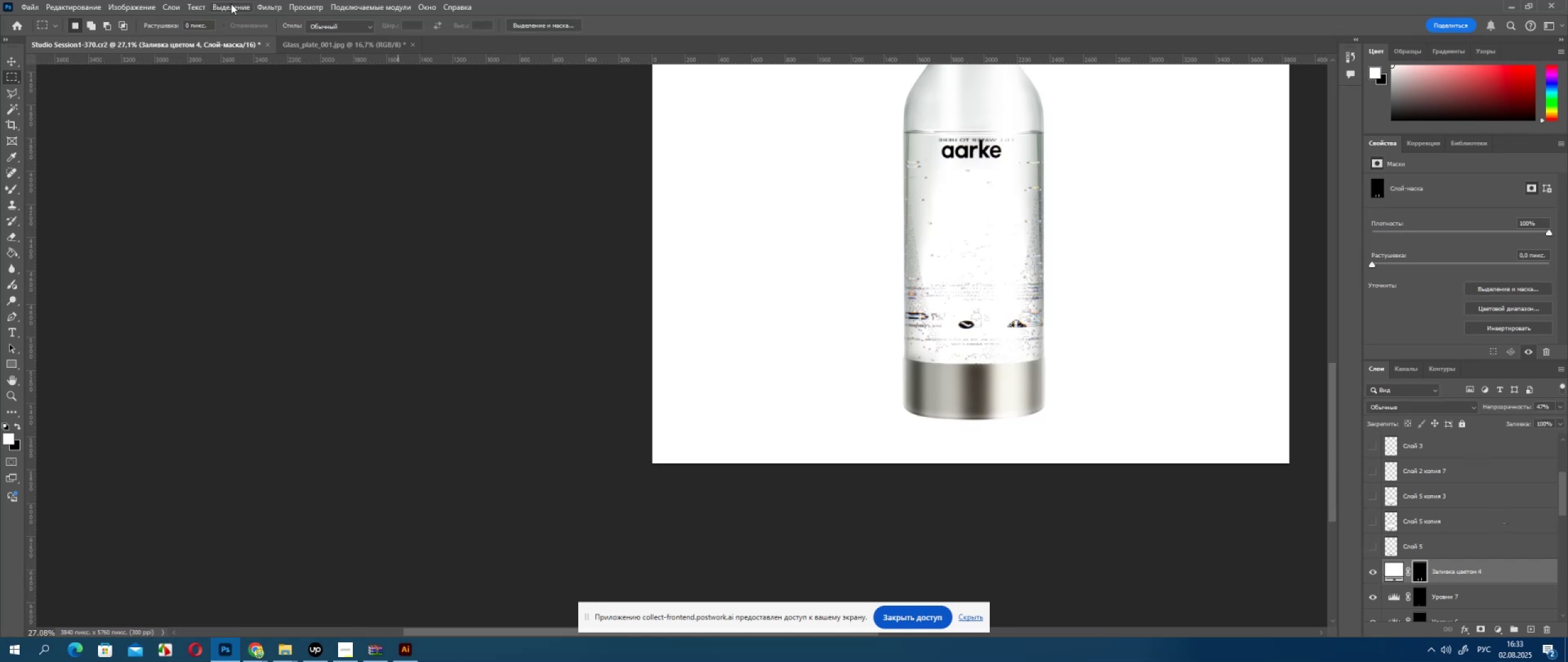 
double_click([274, 7])
 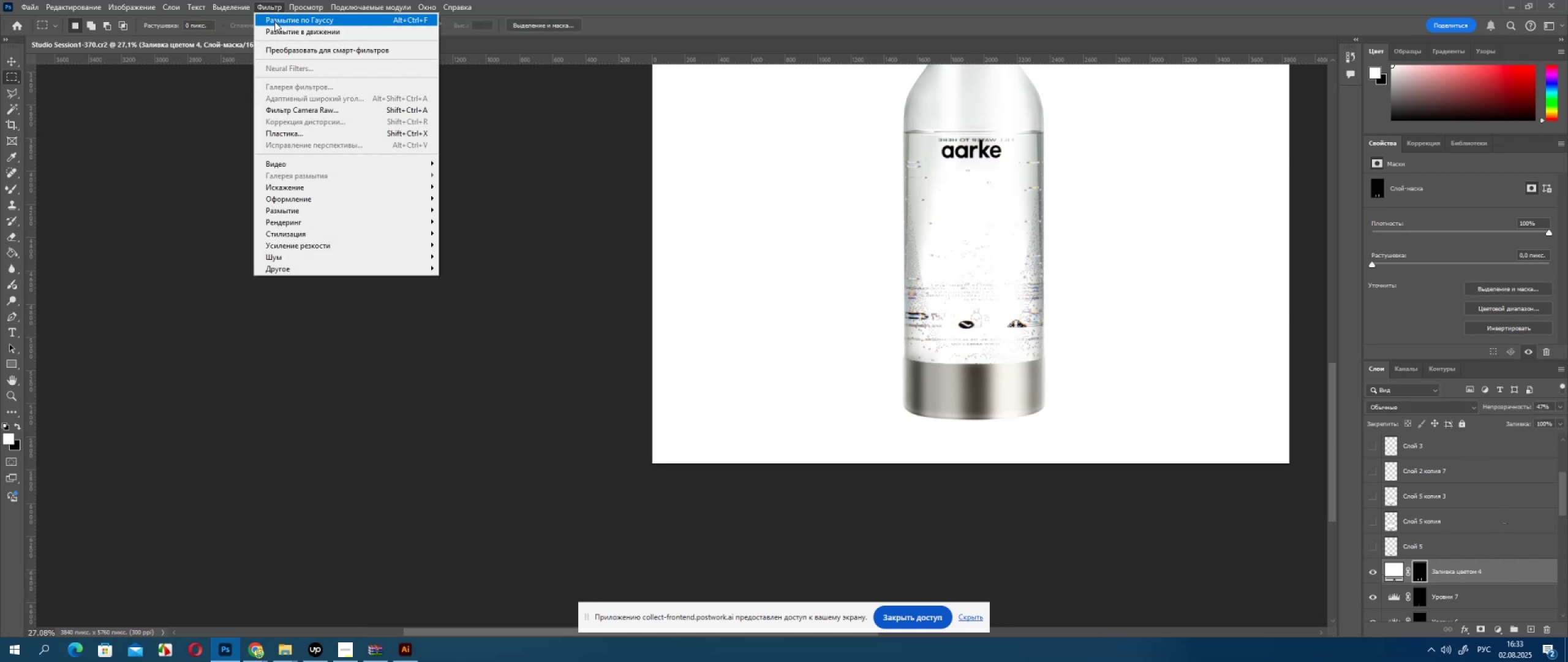 
triple_click([274, 21])
 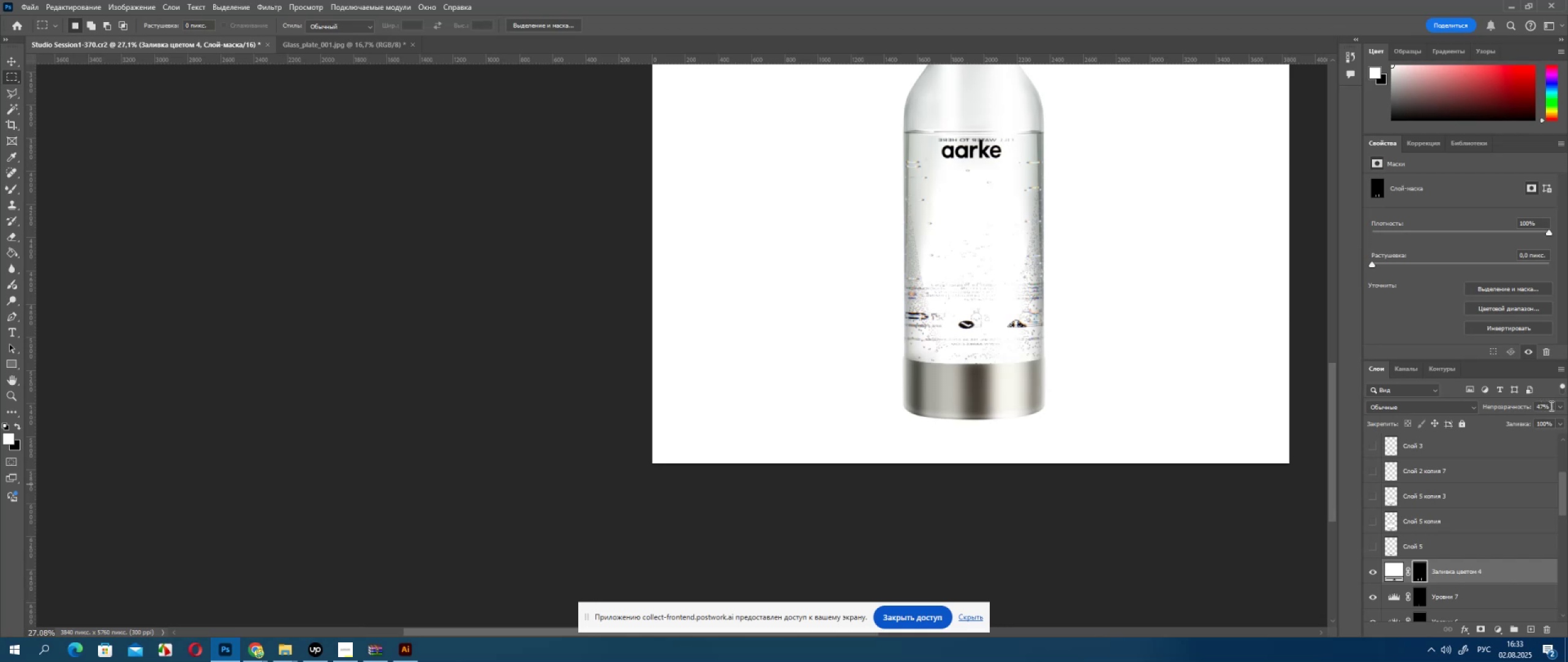 
key(Numpad3)
 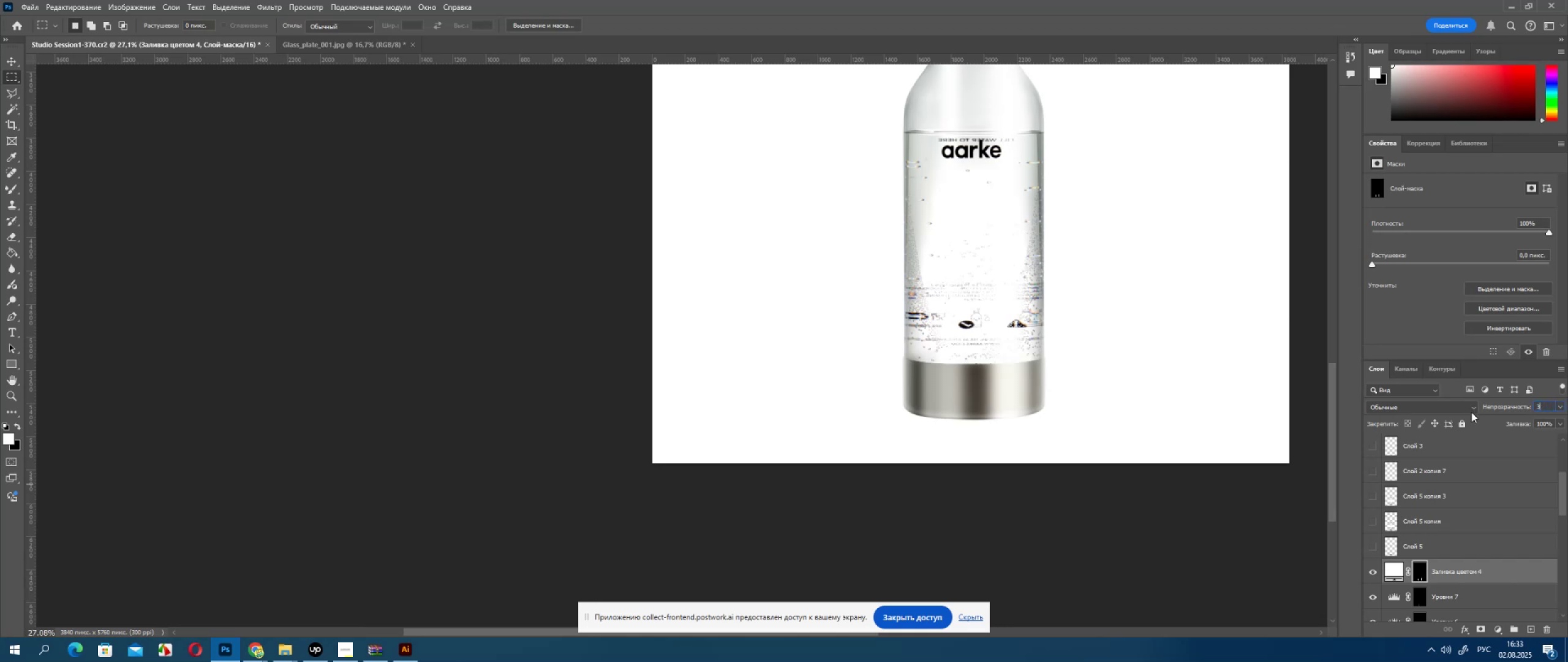 
key(Numpad0)
 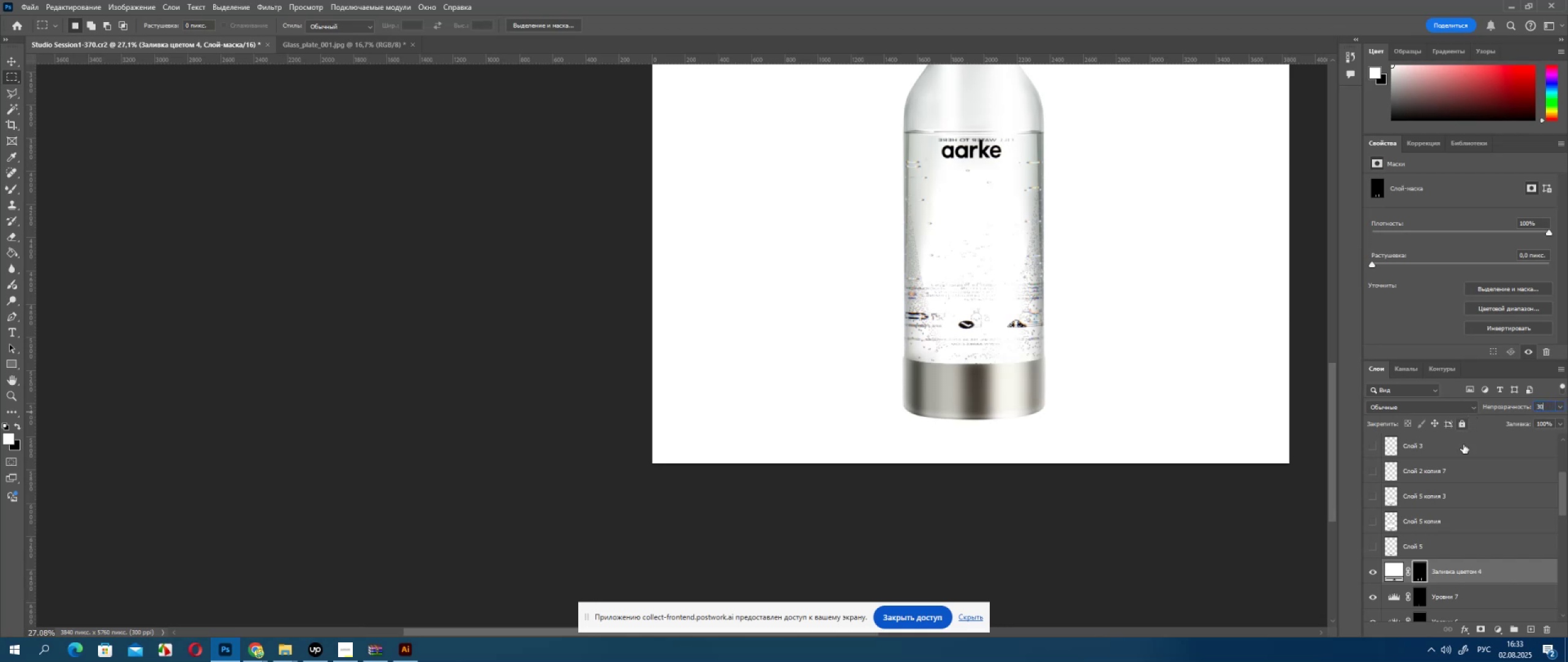 
key(Enter)
 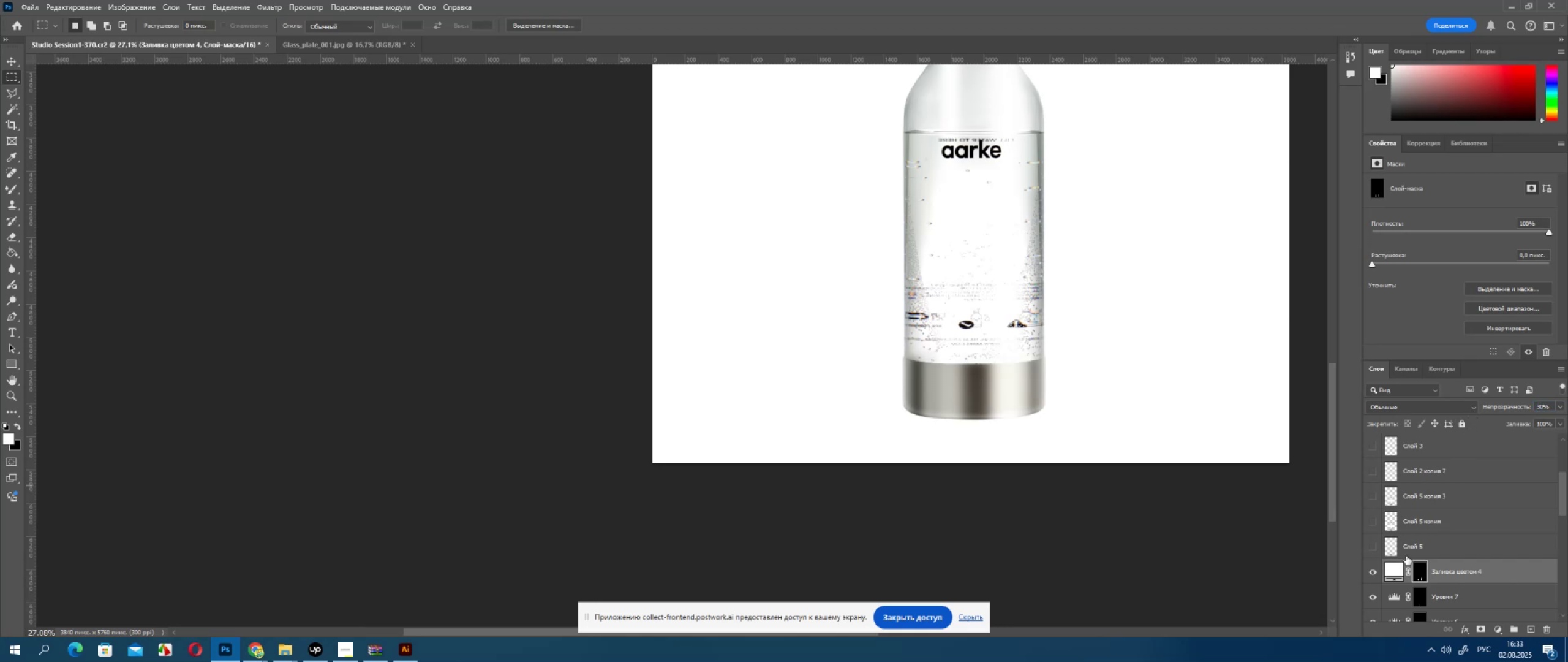 
scroll: coordinate [1401, 567], scroll_direction: down, amount: 8.0
 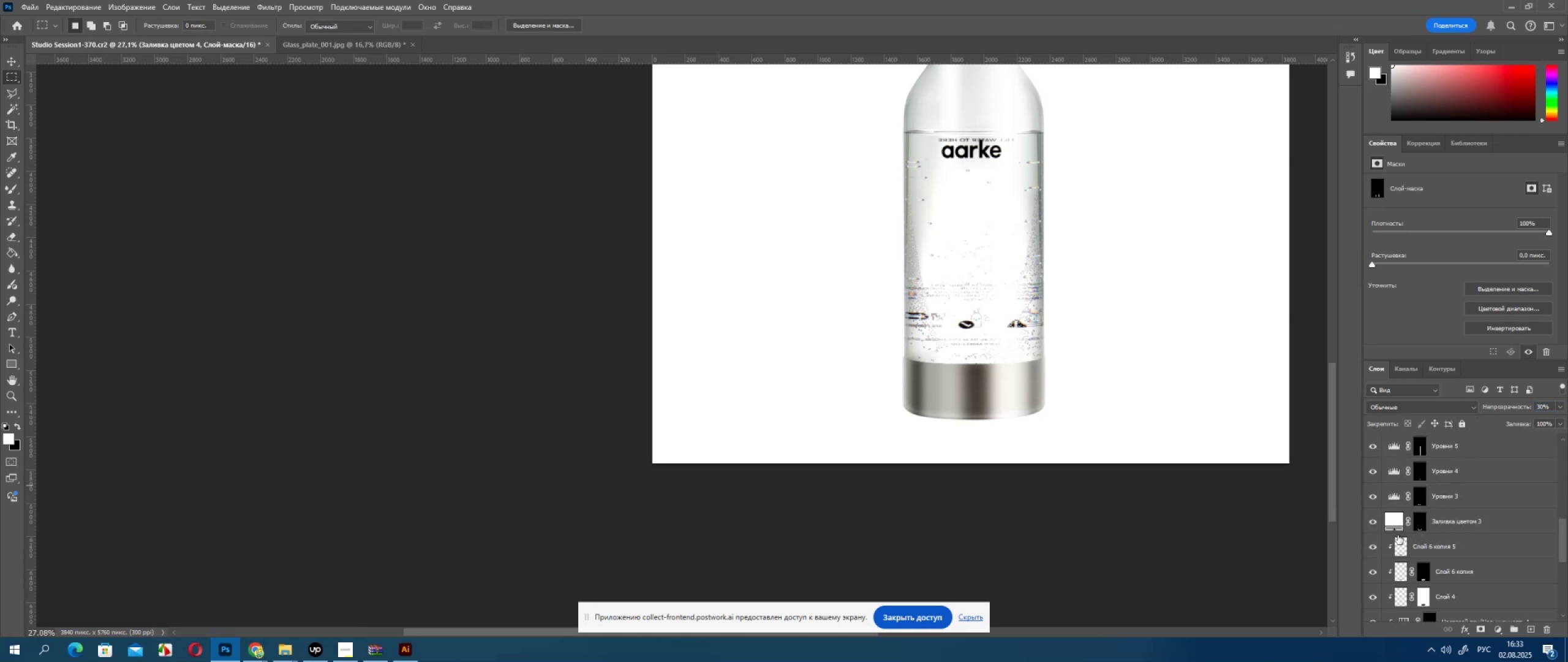 
hold_key(key=AltLeft, duration=1.53)
left_click([1399, 531])
 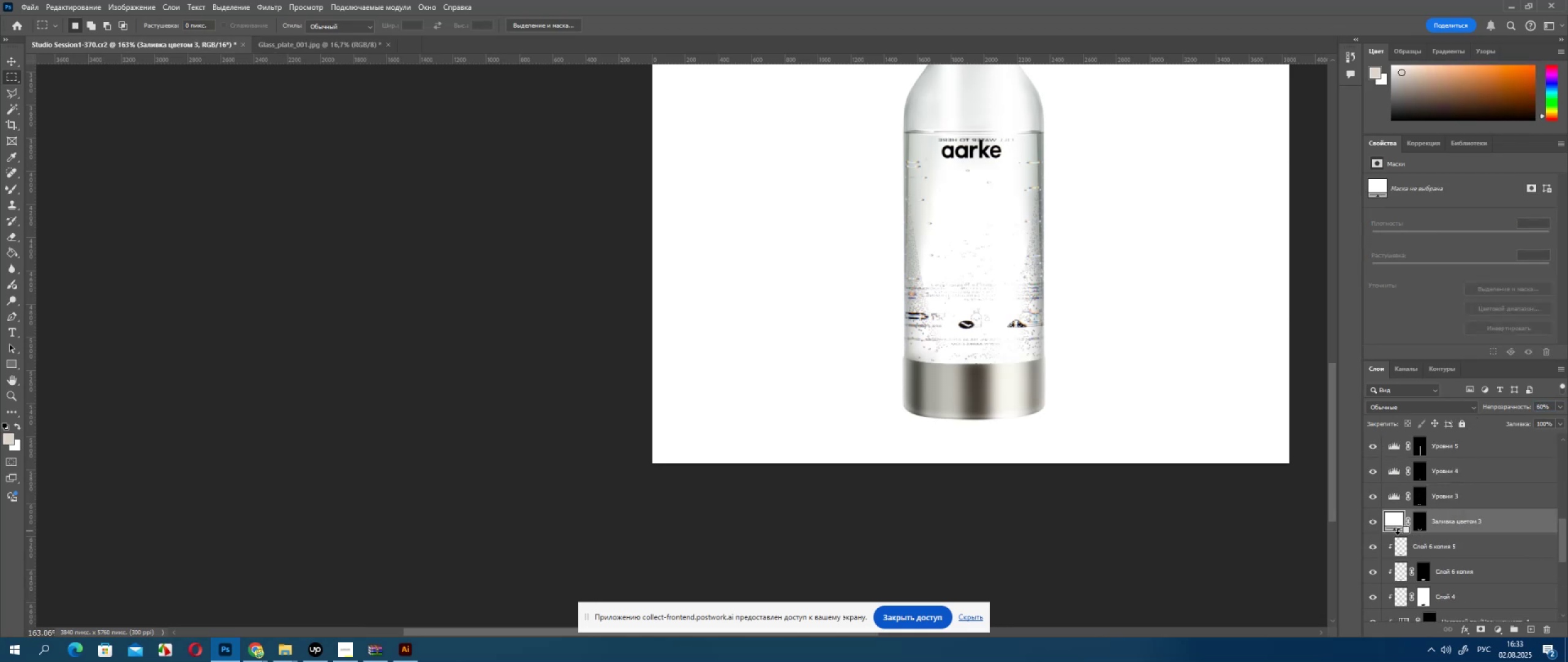 
double_click([1398, 534])
 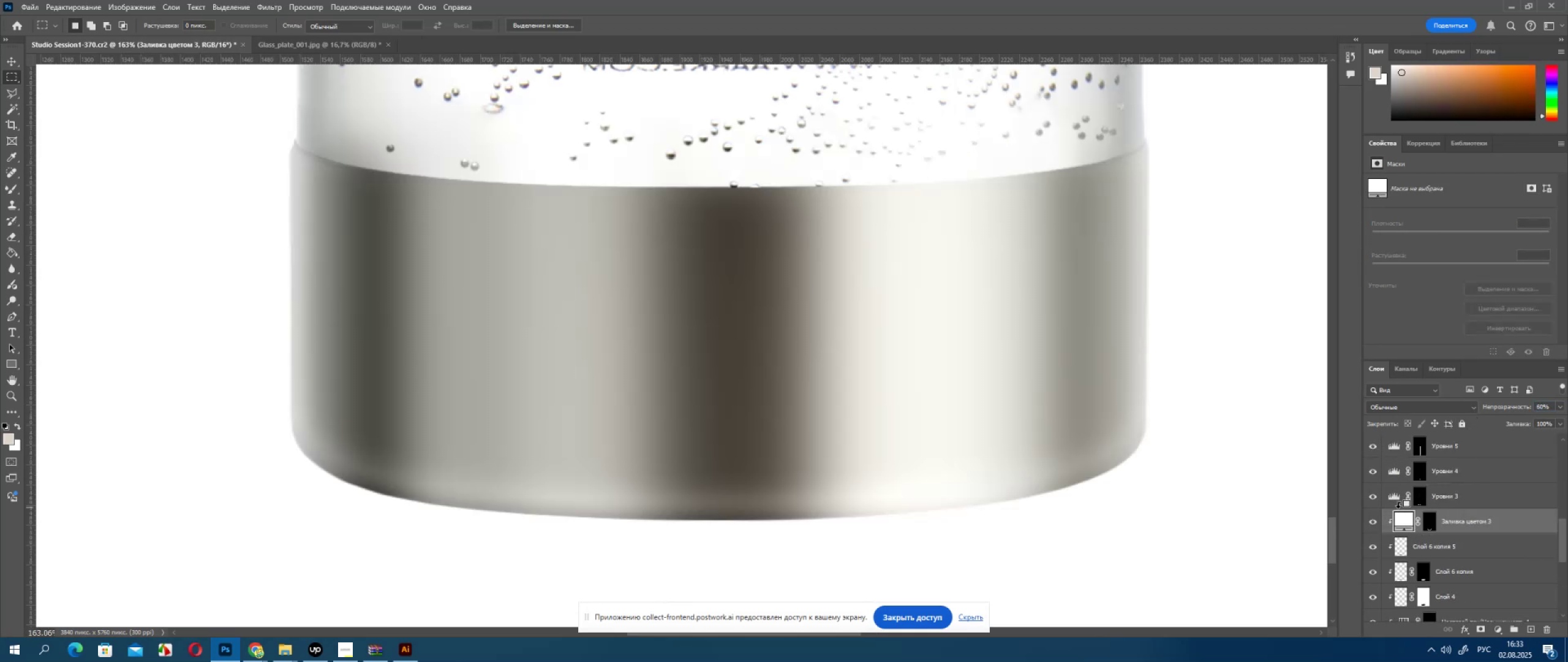 
left_click([1398, 508])
 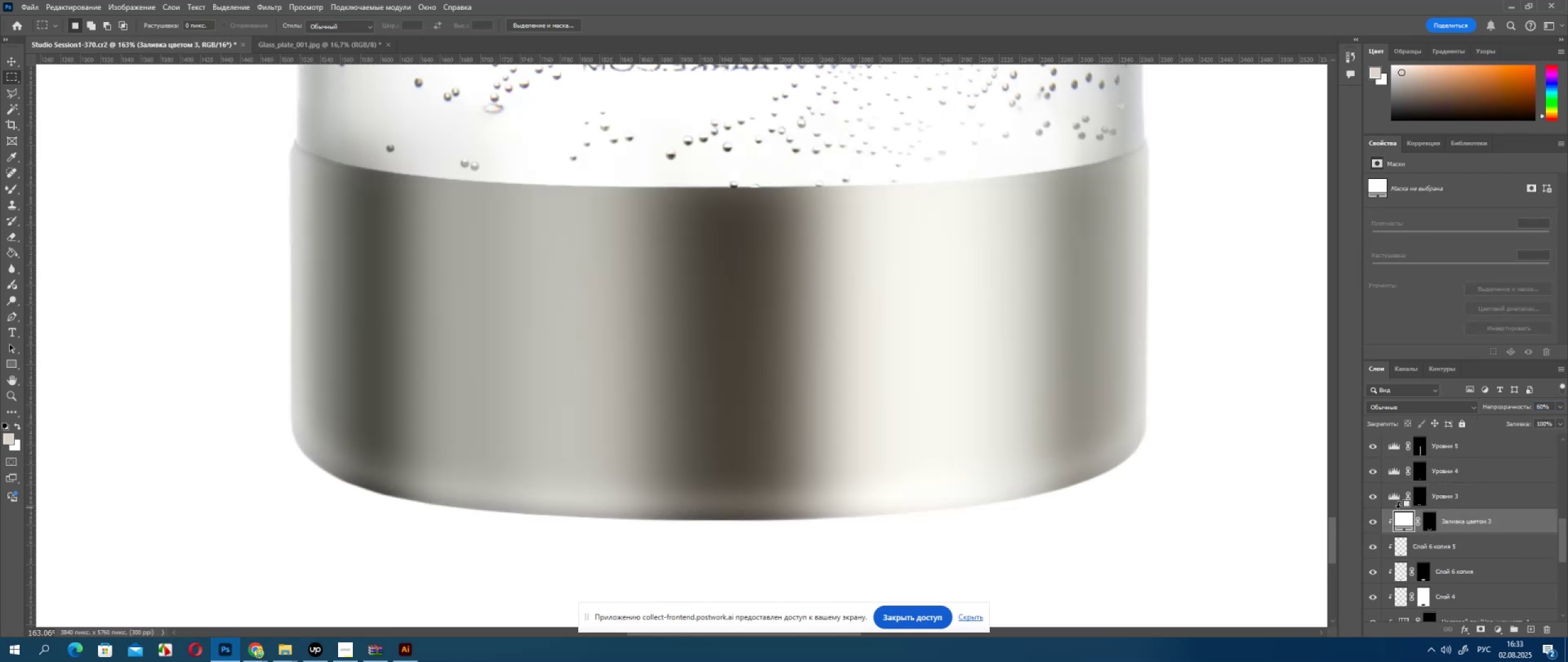 
hold_key(key=AltLeft, duration=1.52)
left_click([1396, 484])
 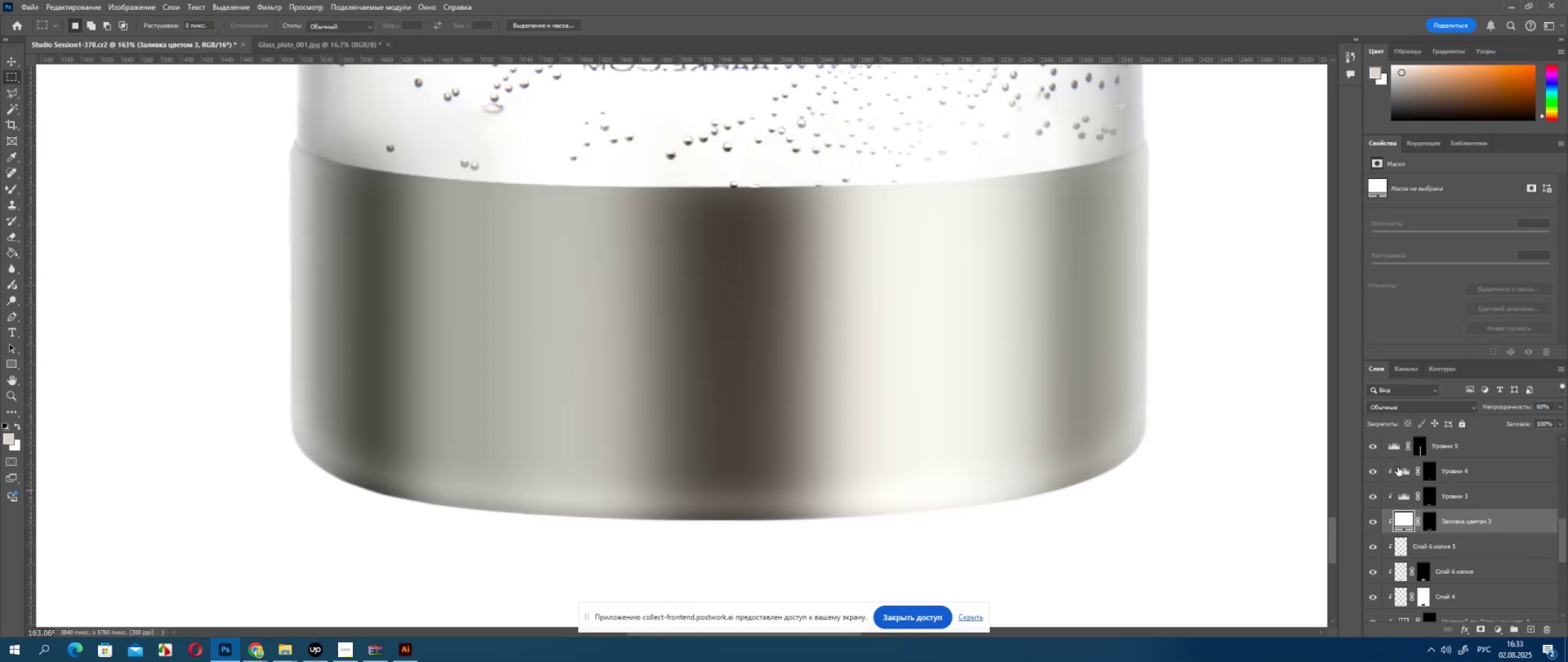 
hold_key(key=AltLeft, duration=0.47)
left_click([1398, 461])
 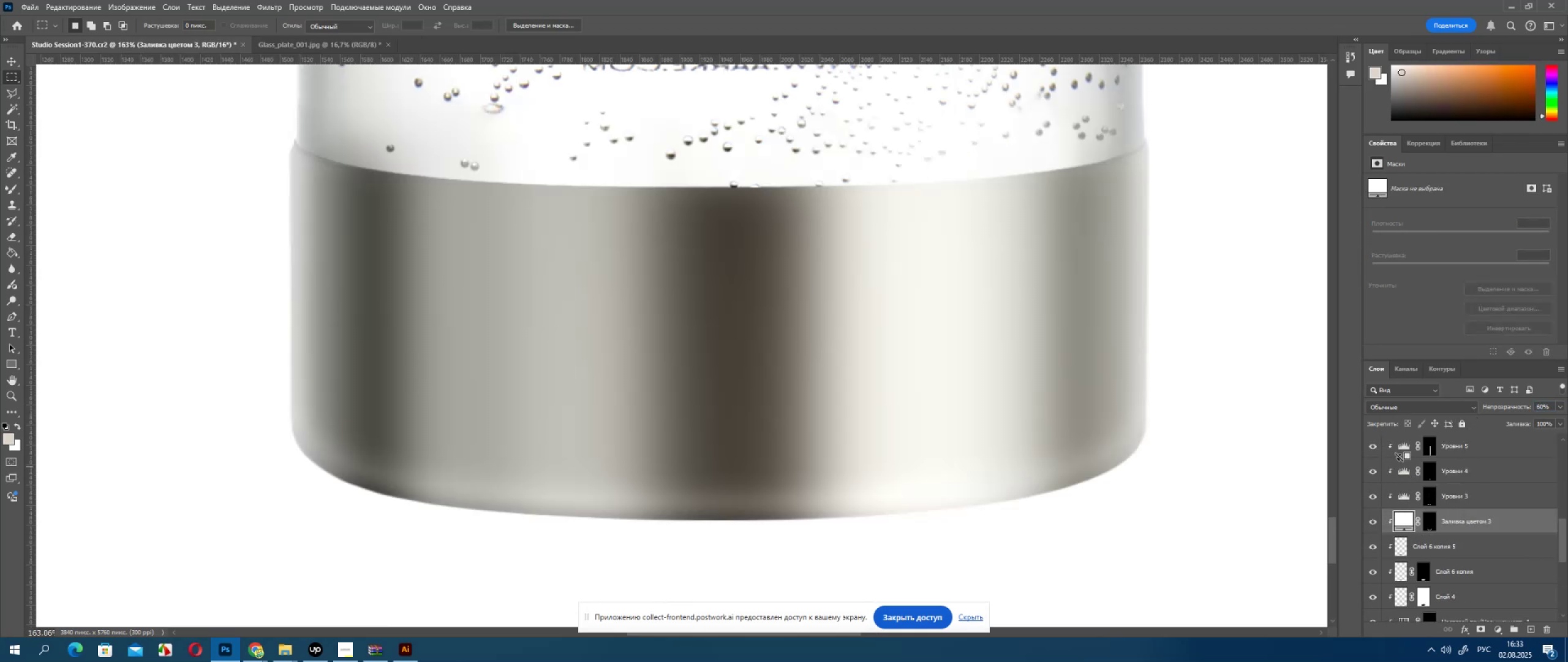 
scroll: coordinate [1398, 480], scroll_direction: up, amount: 3.0
 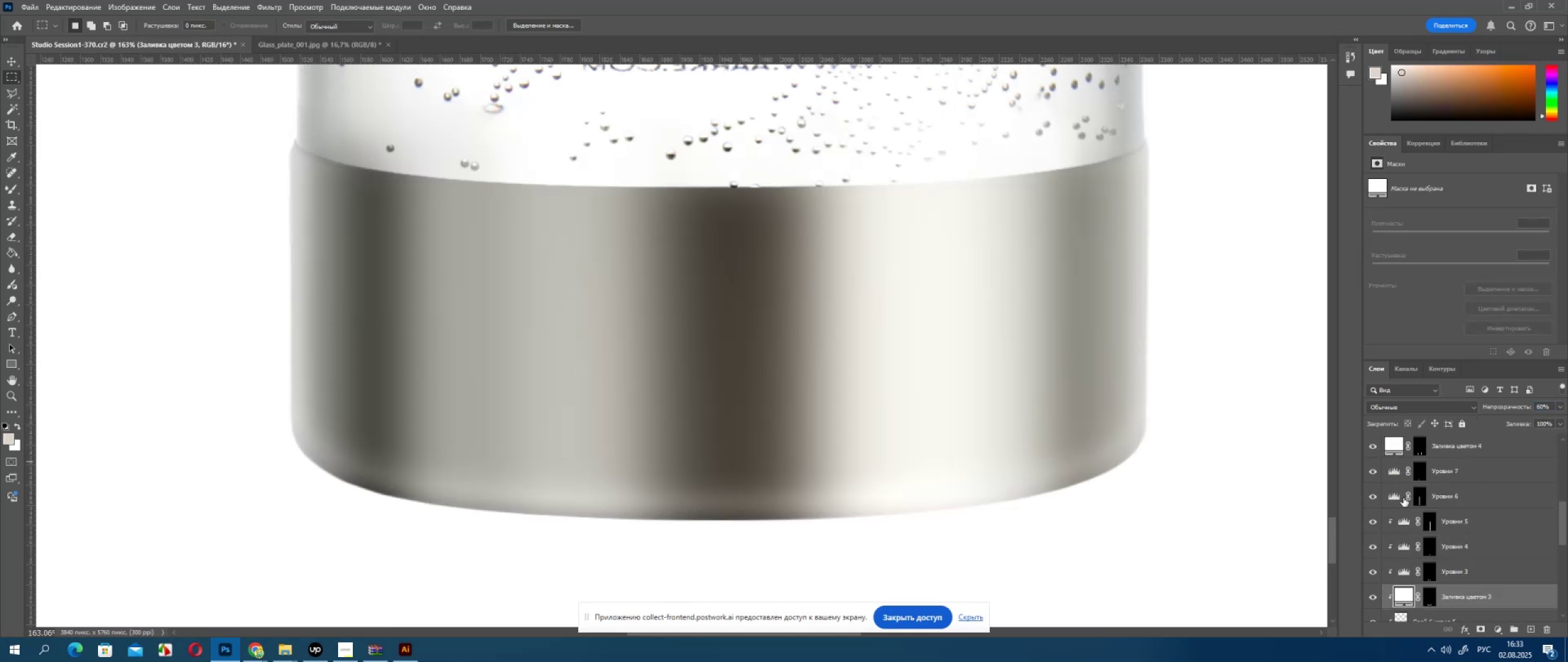 
hold_key(key=AltLeft, duration=1.53)
left_click([1403, 508])
 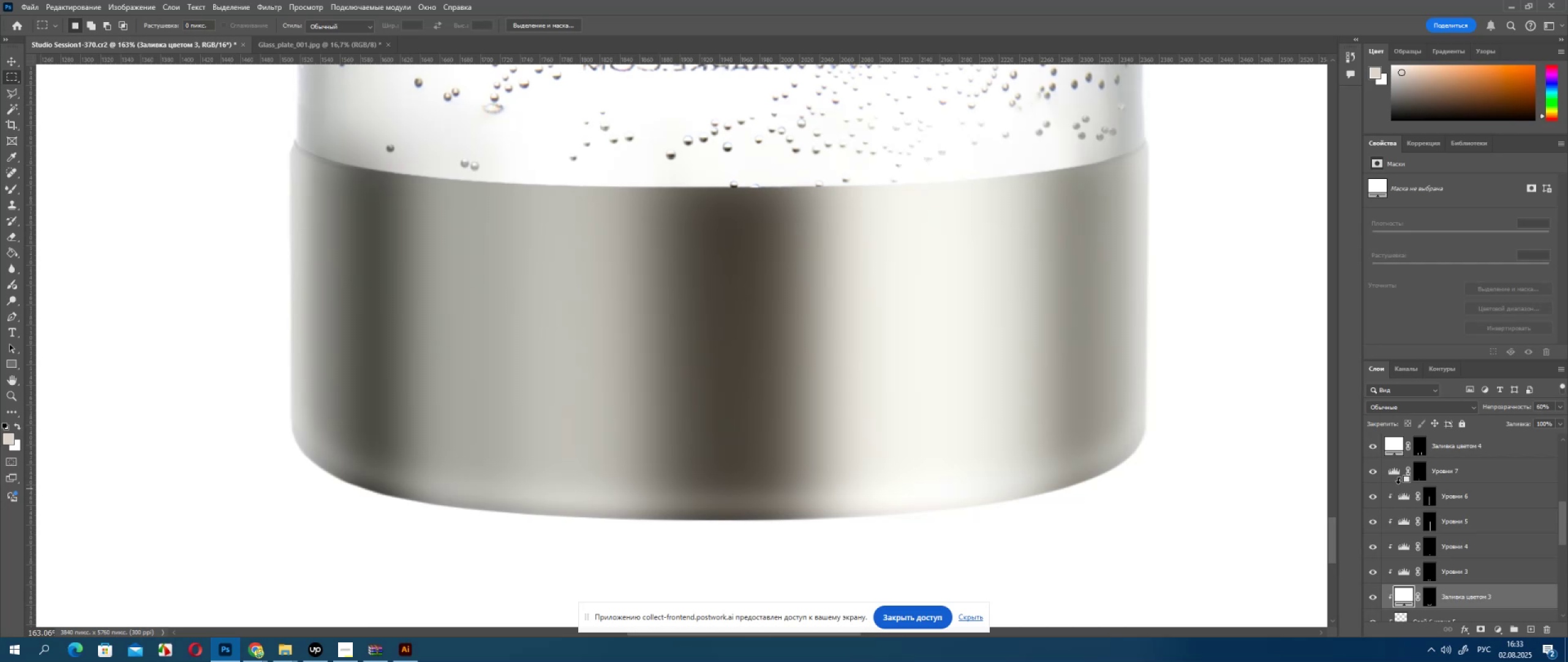 
left_click([1398, 483])
 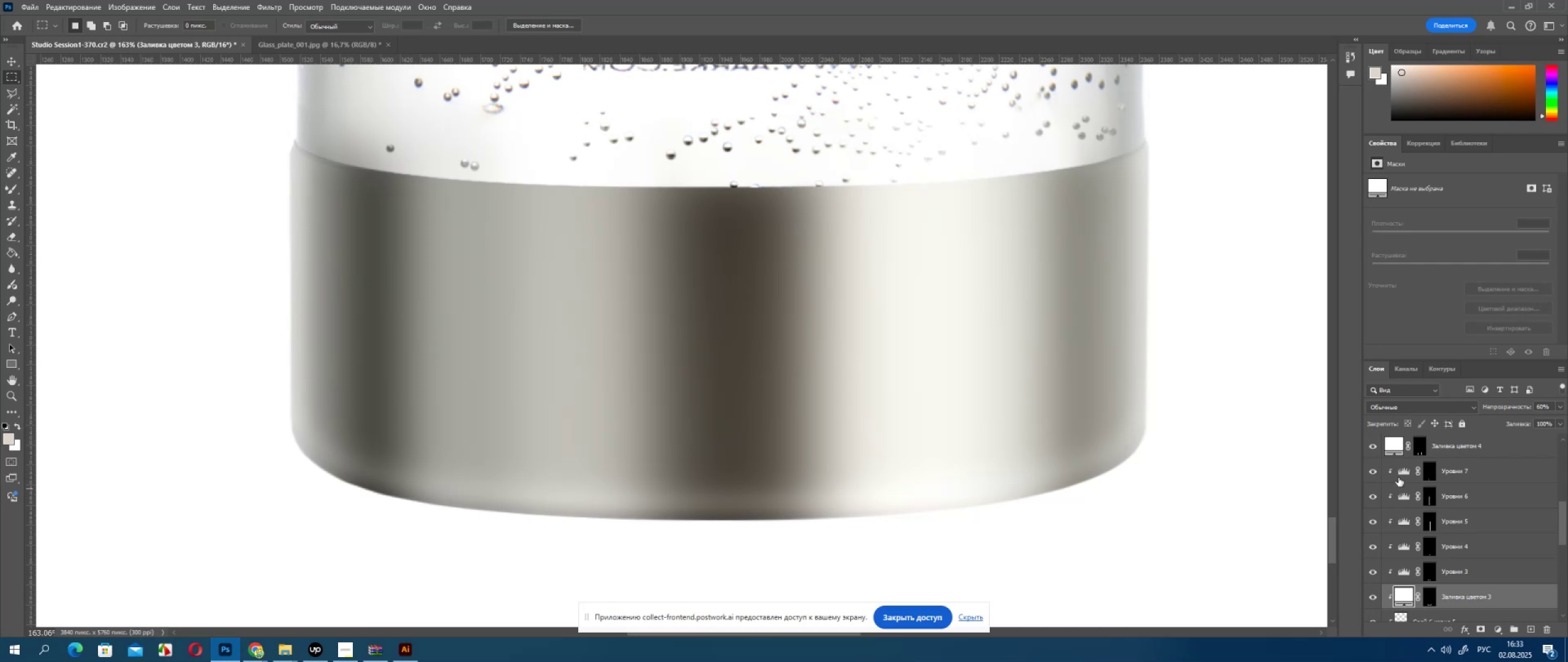 
hold_key(key=AltLeft, duration=0.99)
 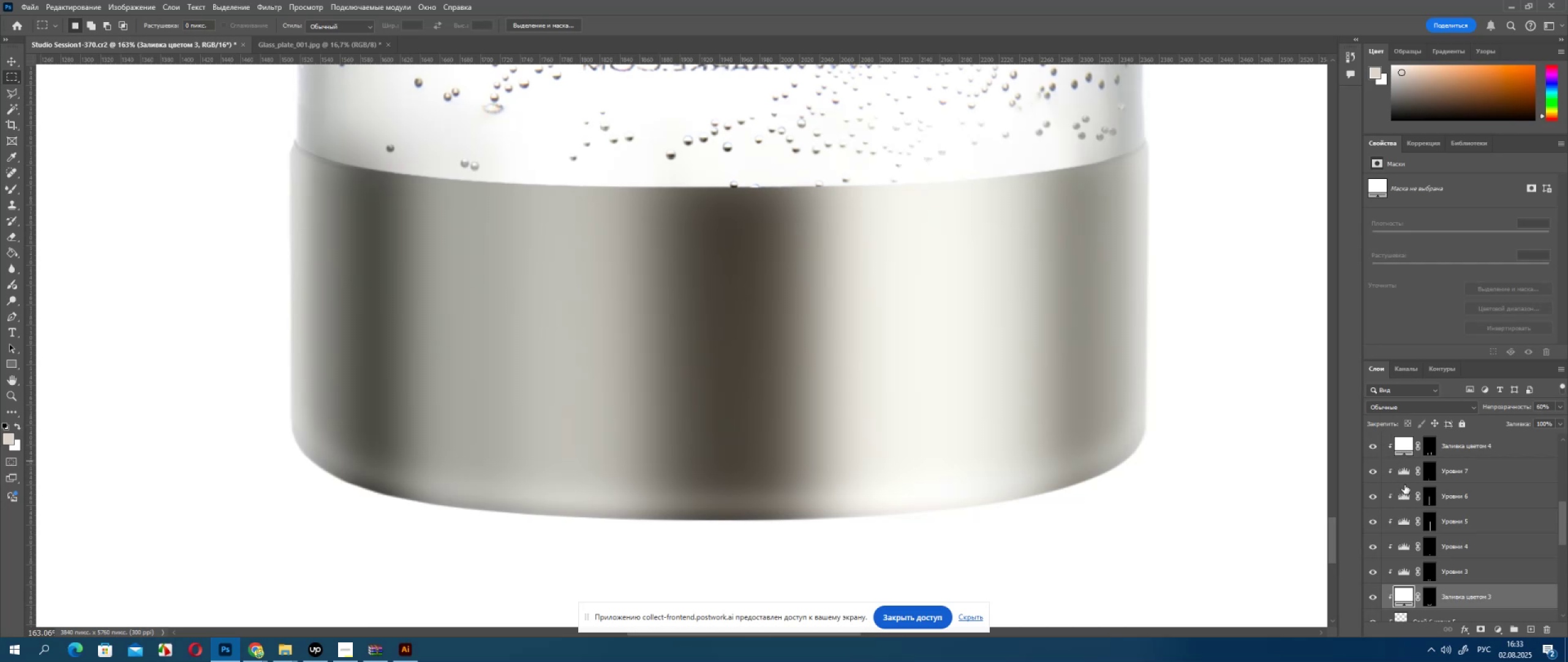 
scroll: coordinate [1406, 490], scroll_direction: up, amount: 2.0
 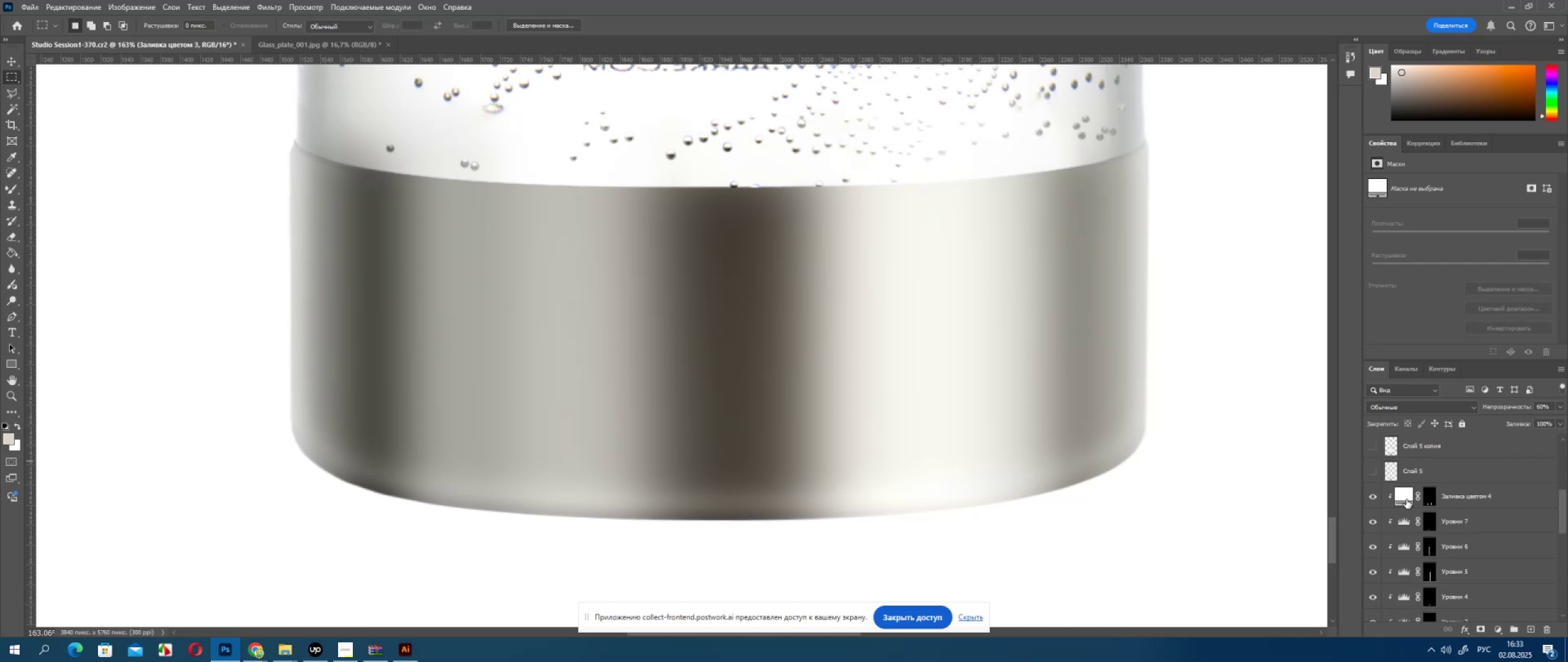 
hold_key(key=AltLeft, duration=1.34)
scroll: coordinate [1283, 502], scroll_direction: down, amount: 17.0
 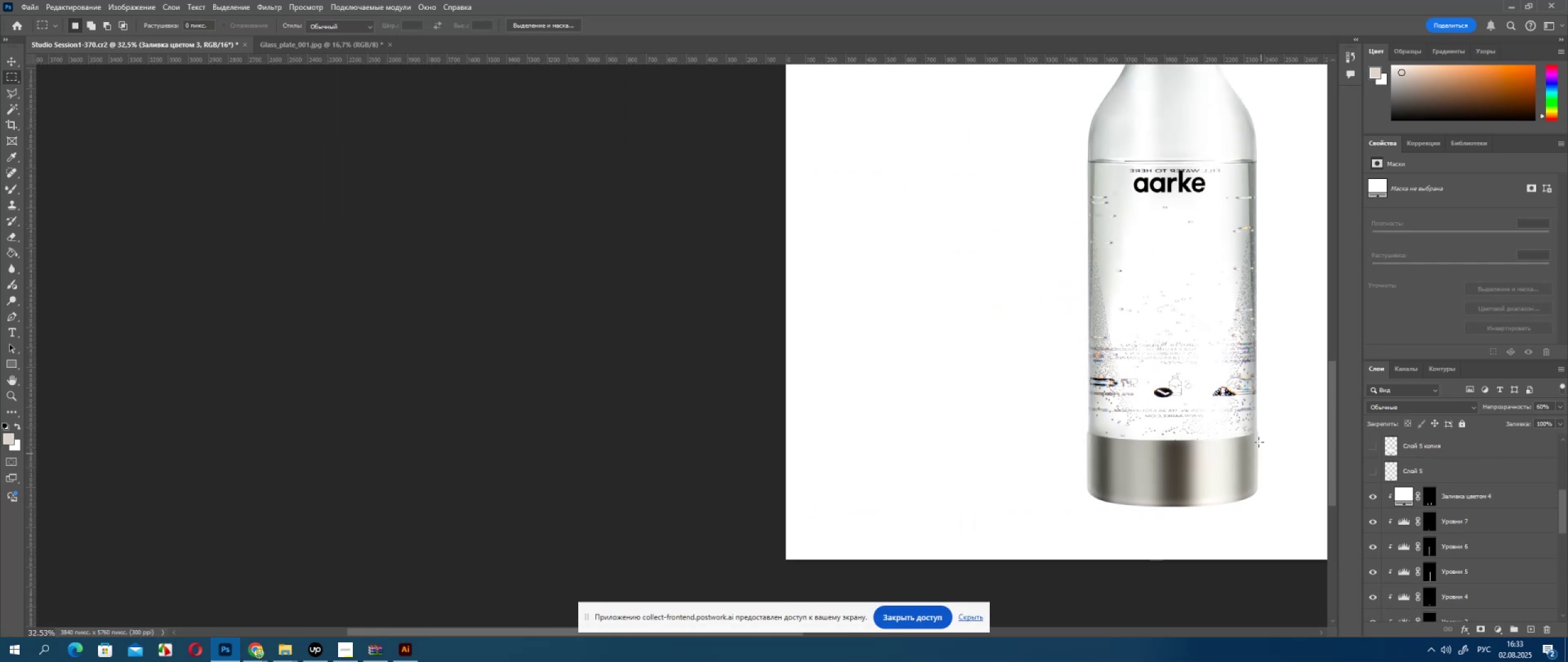 
hold_key(key=Space, duration=0.63)
 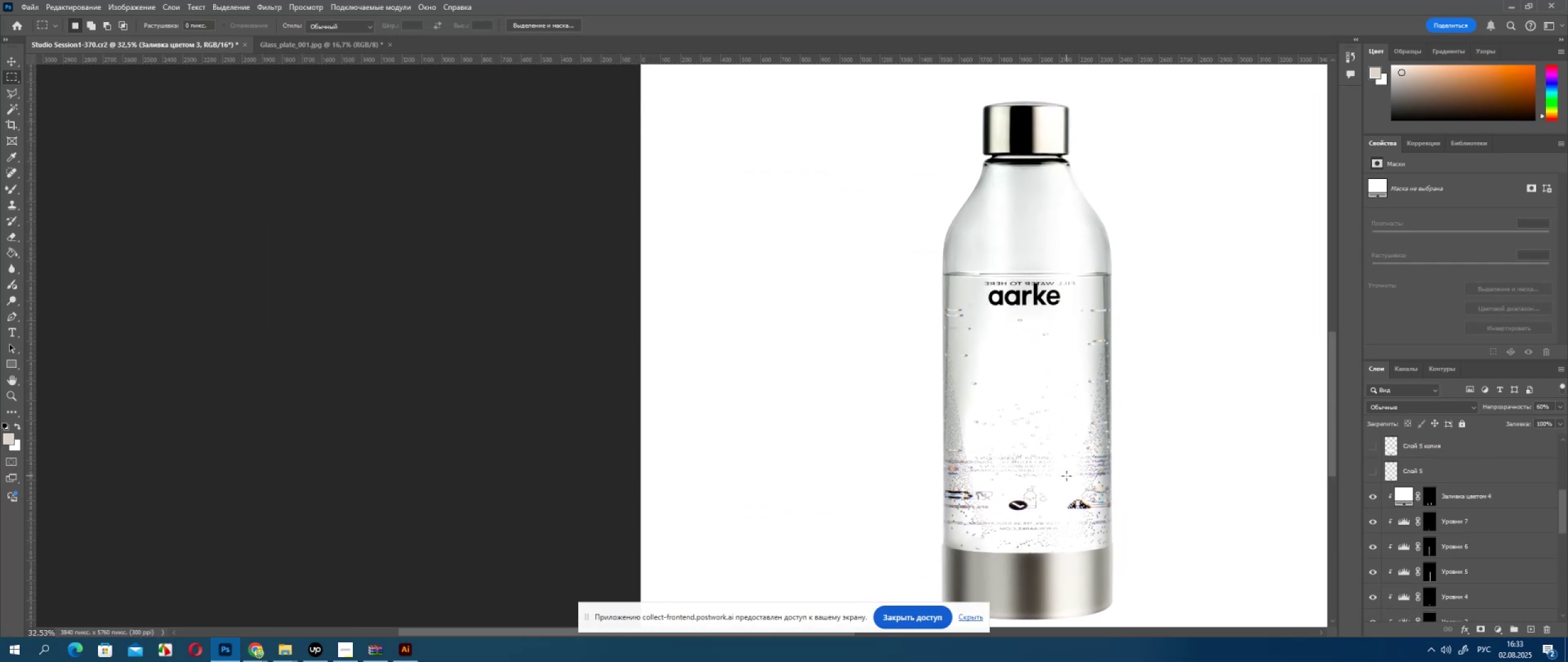 
key(Alt+AltLeft)
 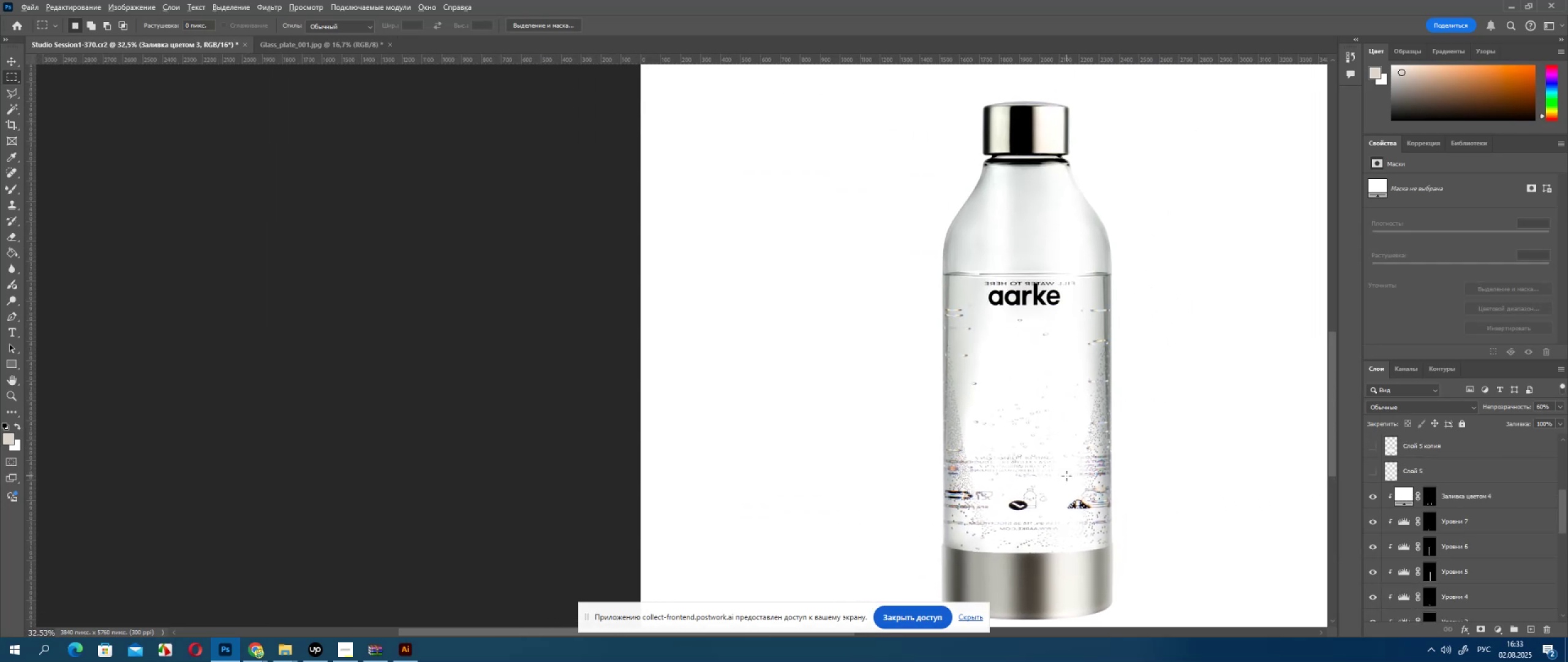 
scroll: coordinate [1069, 438], scroll_direction: down, amount: 11.0
 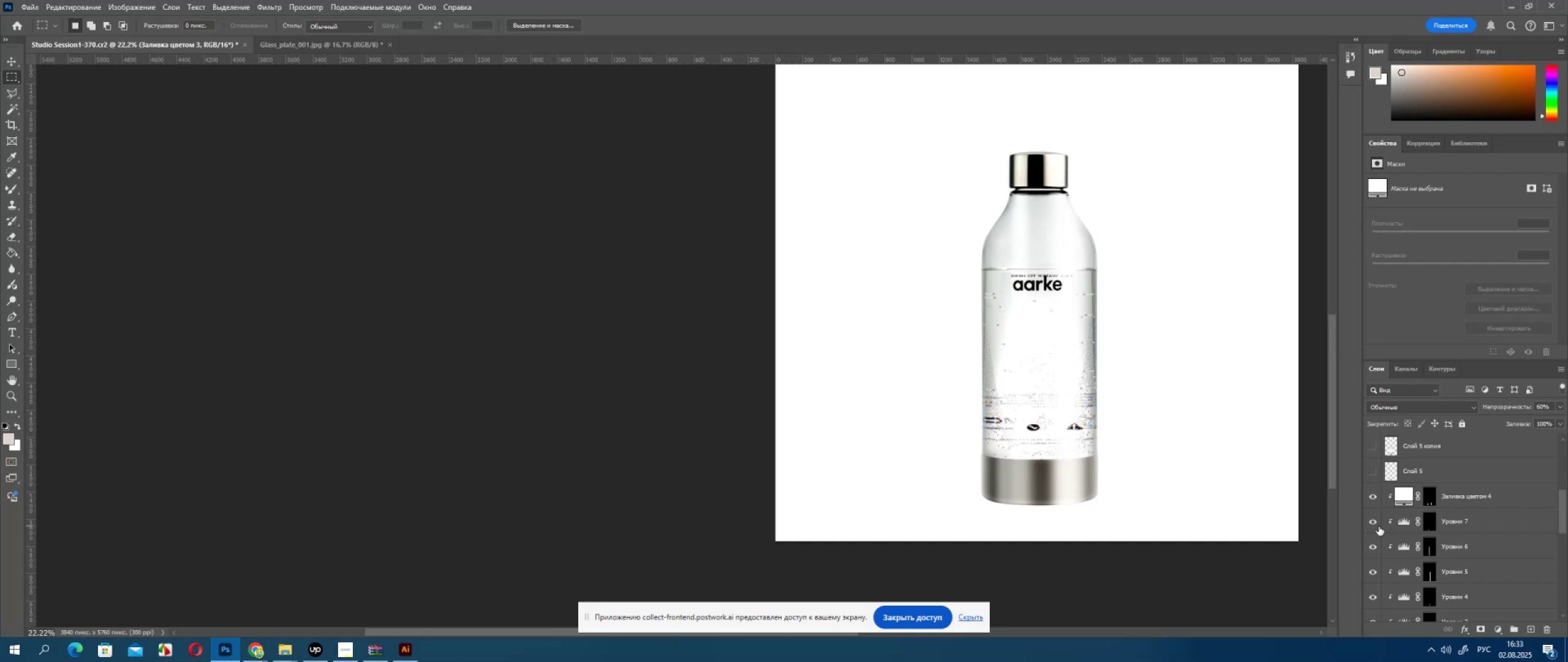 
wait(5.22)
 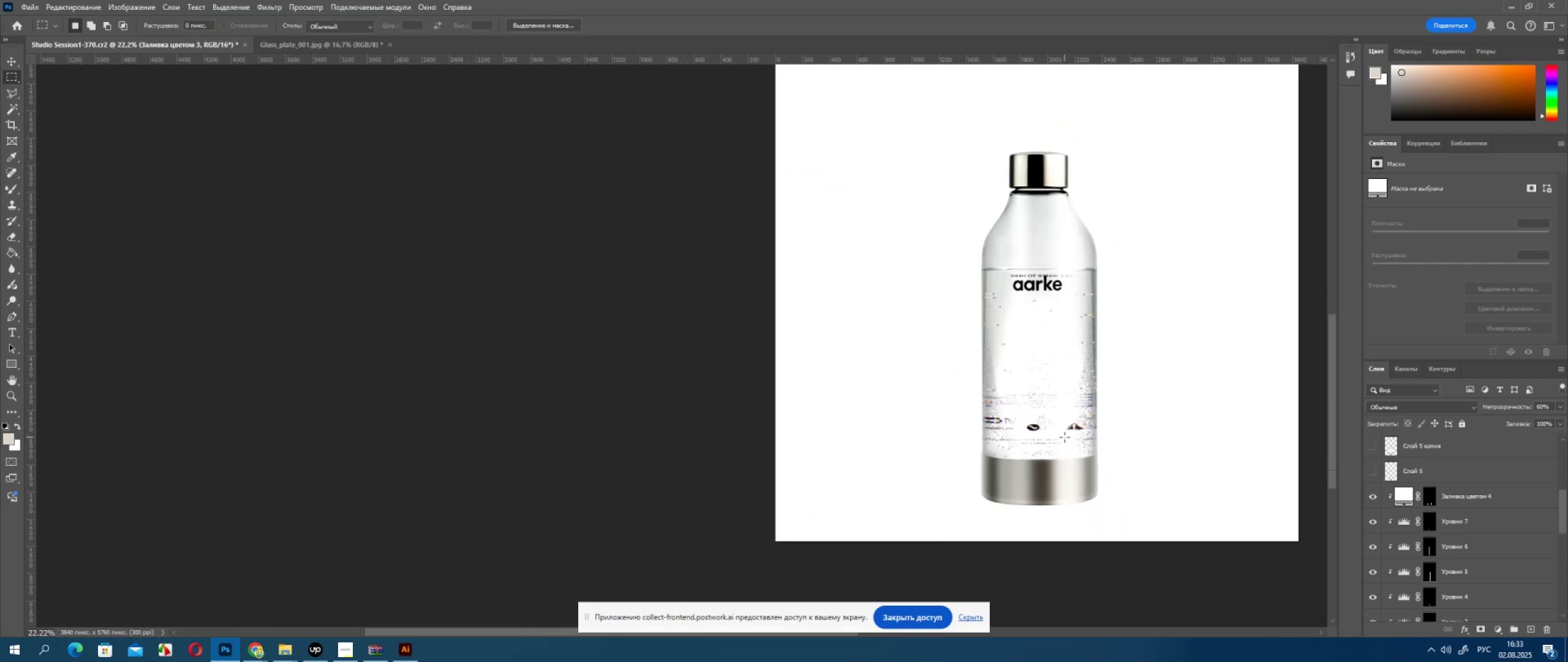 
double_click([1378, 522])
 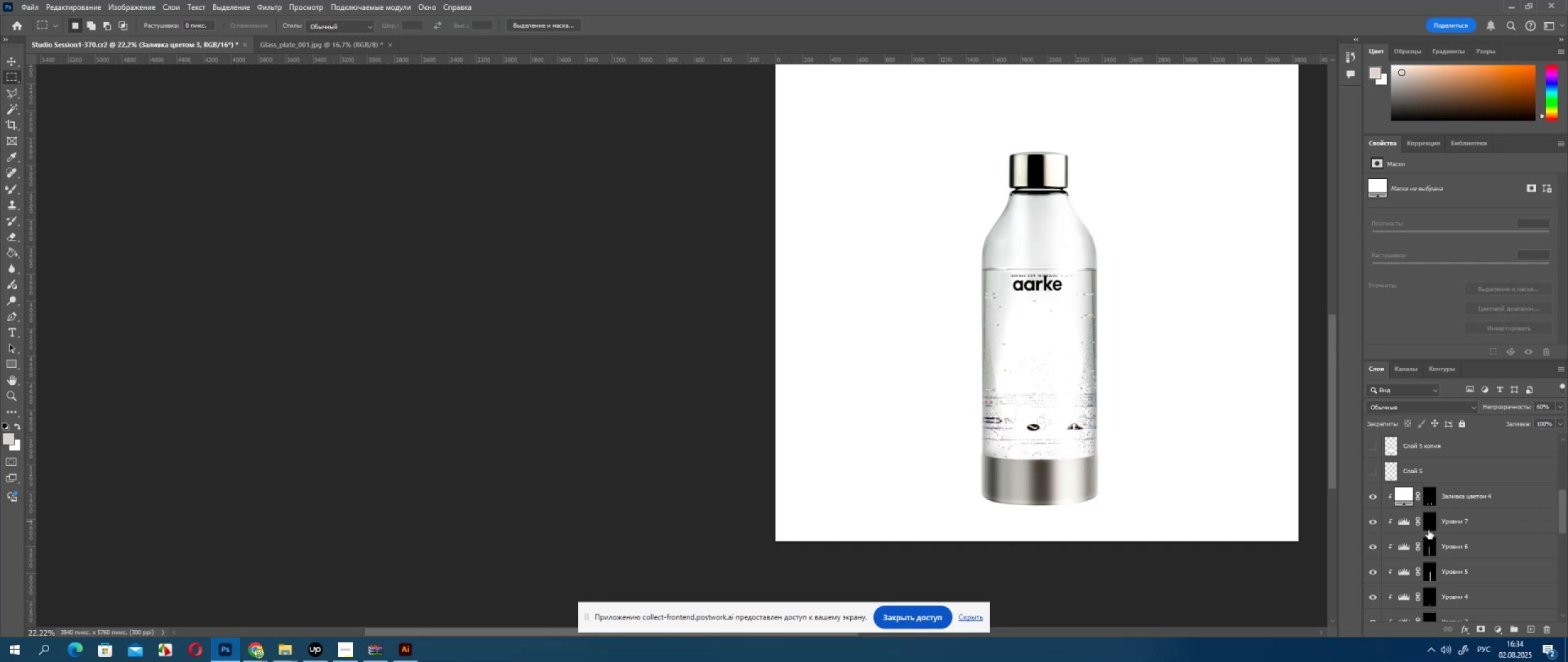 
left_click([1430, 525])
 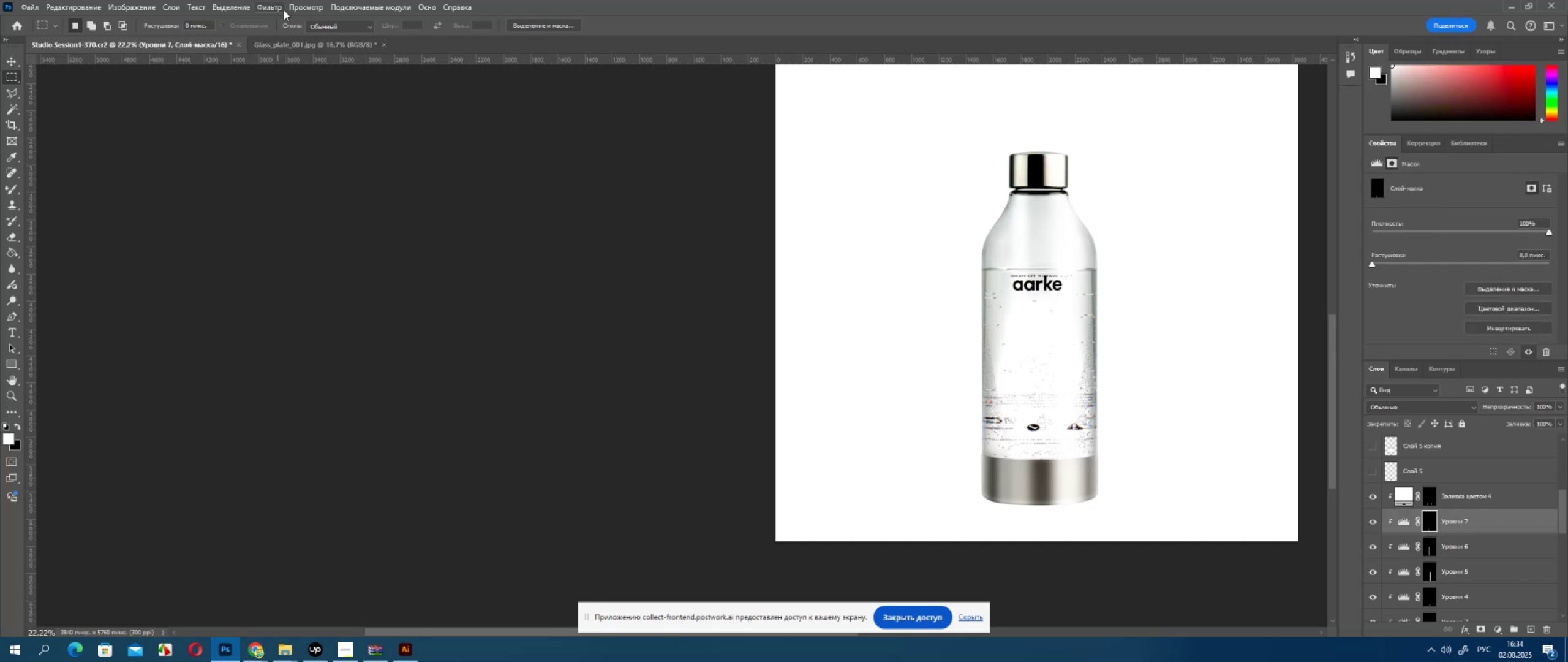 
left_click([282, 10])
 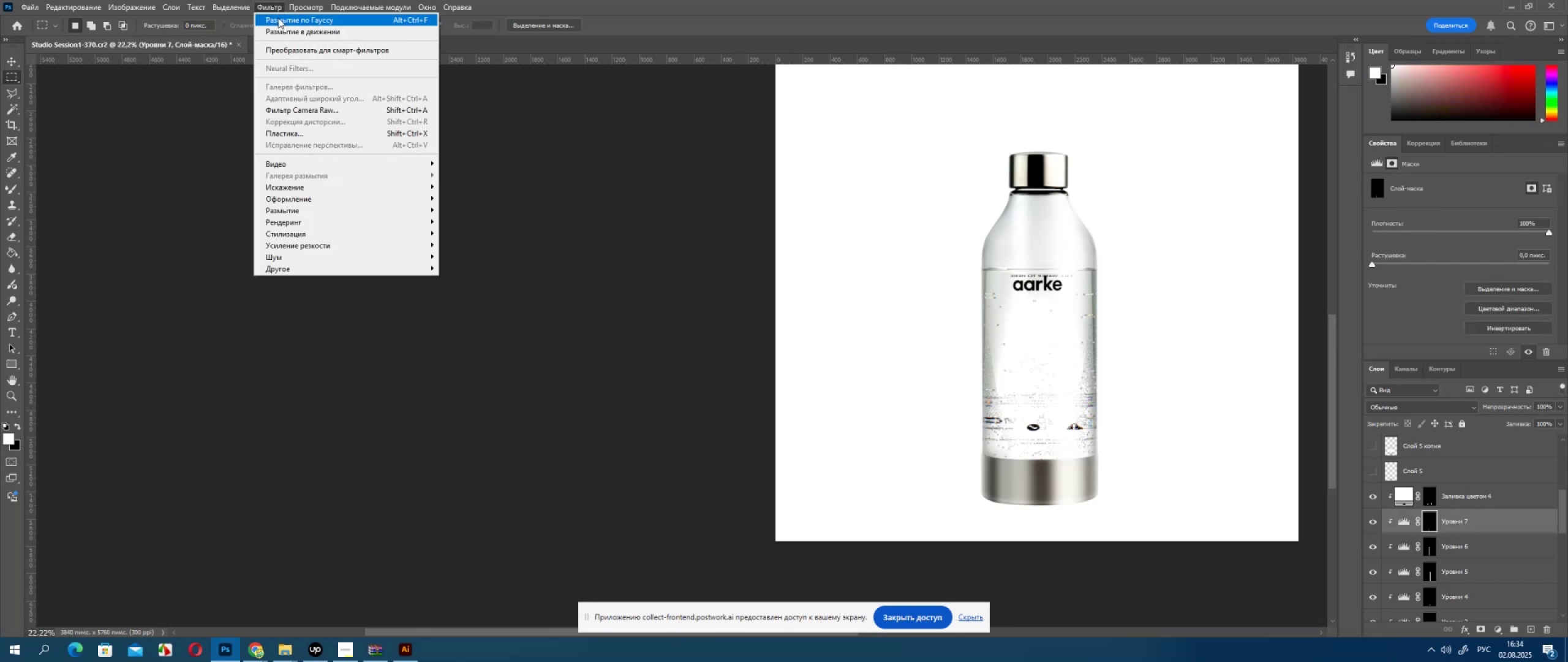 
left_click([278, 18])
 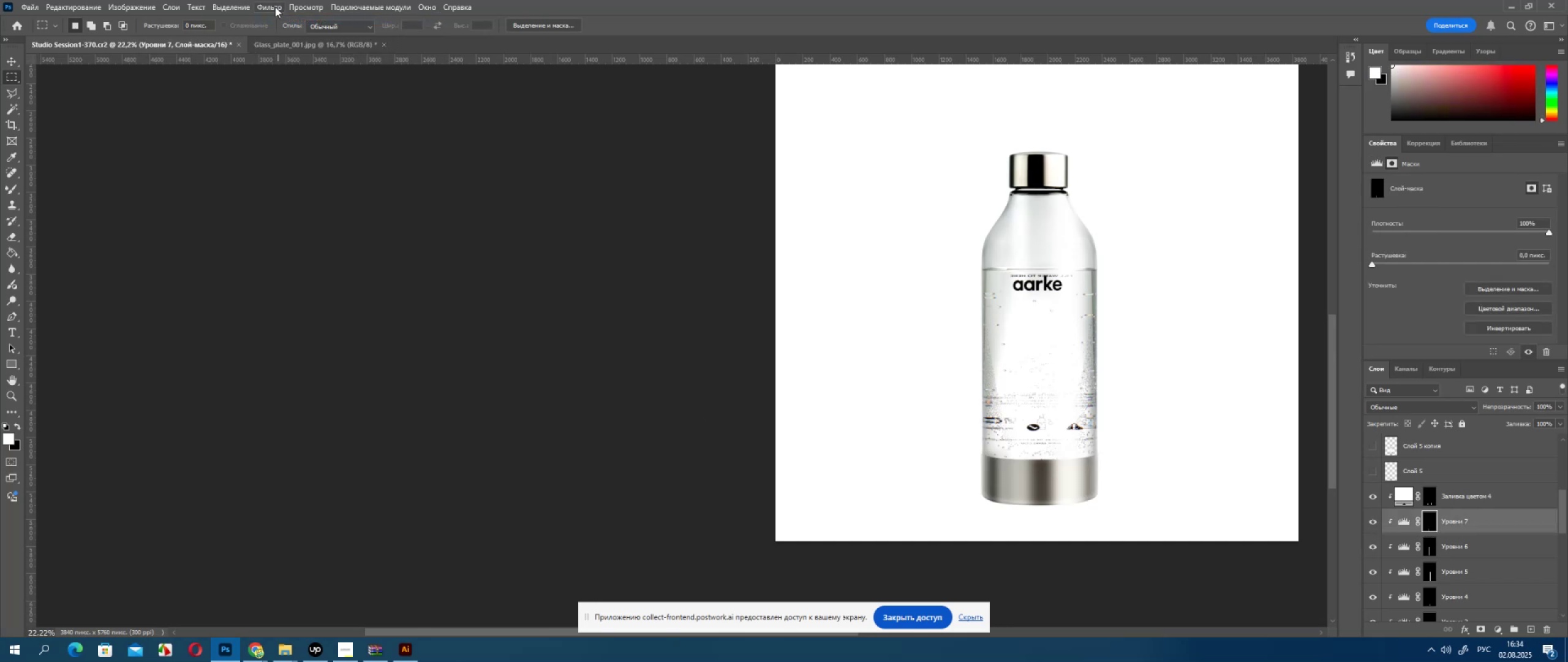 
left_click([276, 6])
 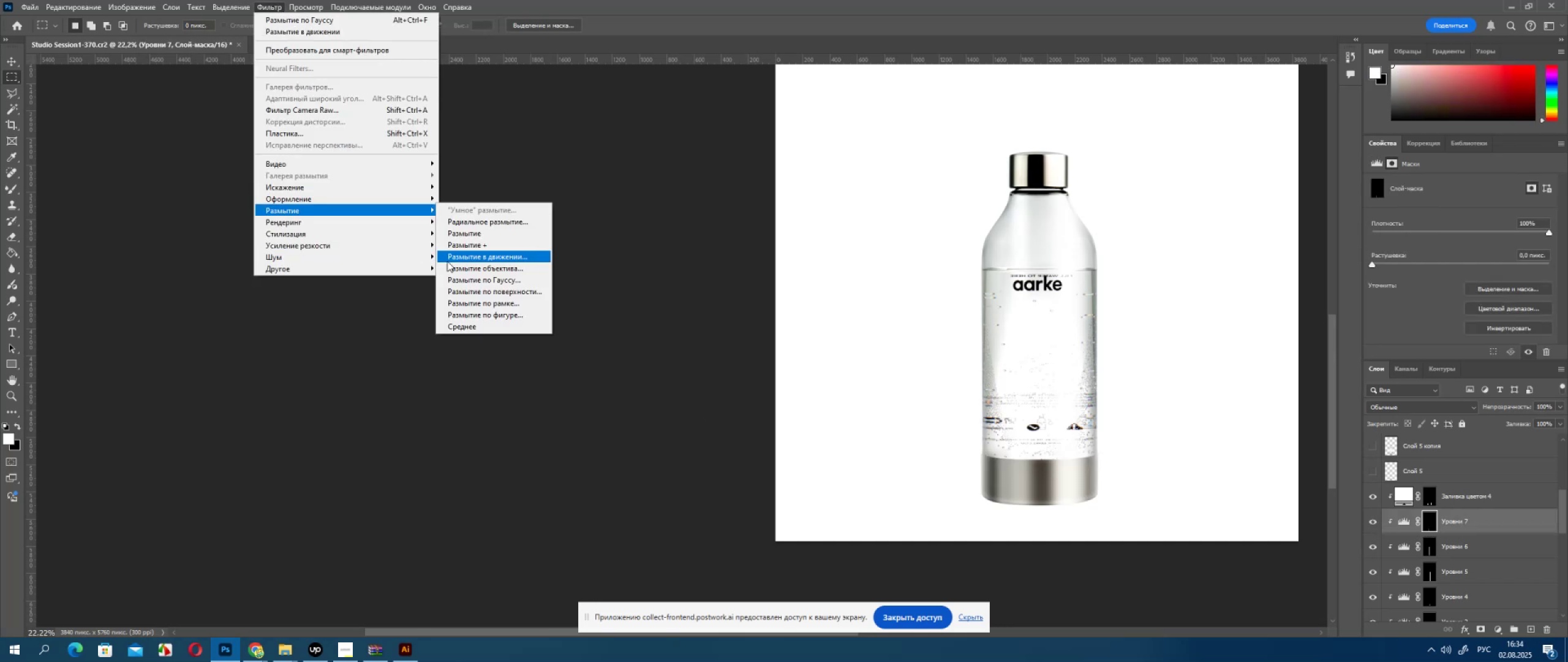 
left_click([484, 261])
 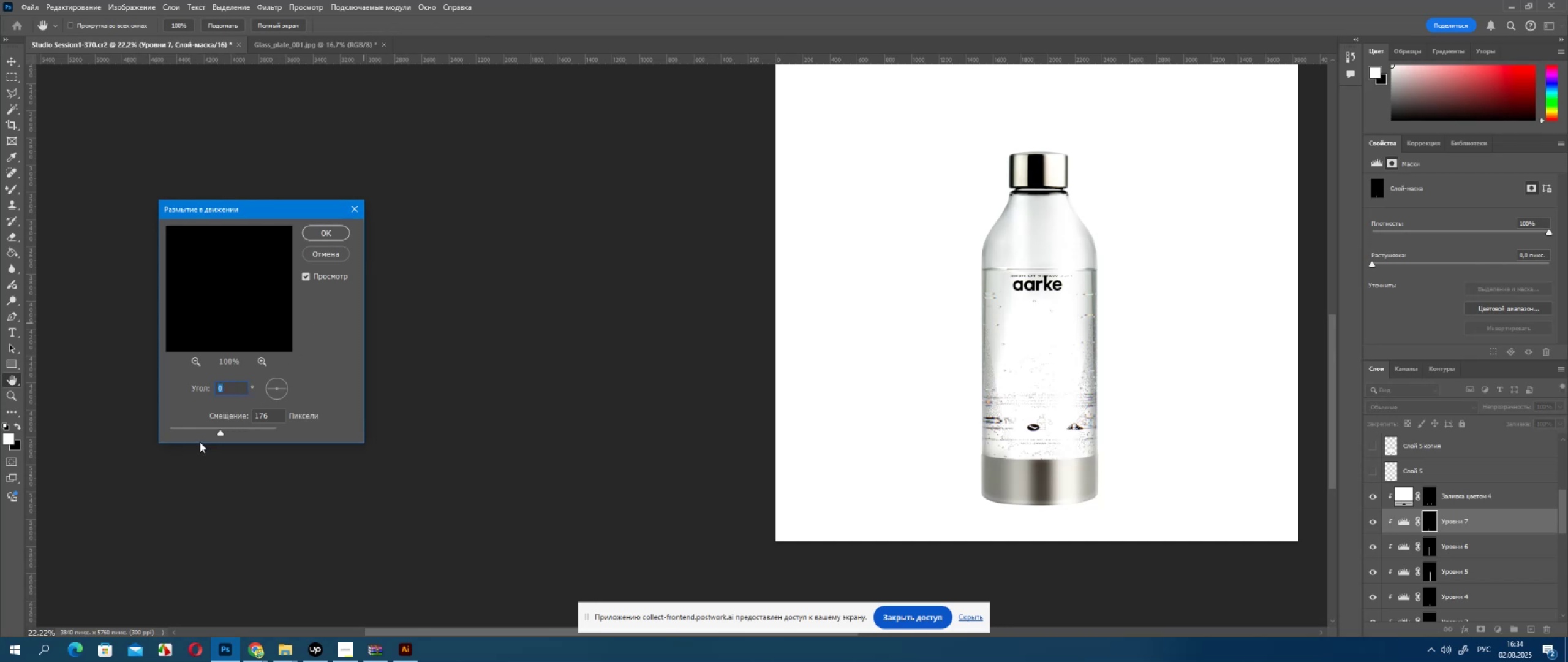 
left_click([198, 430])
 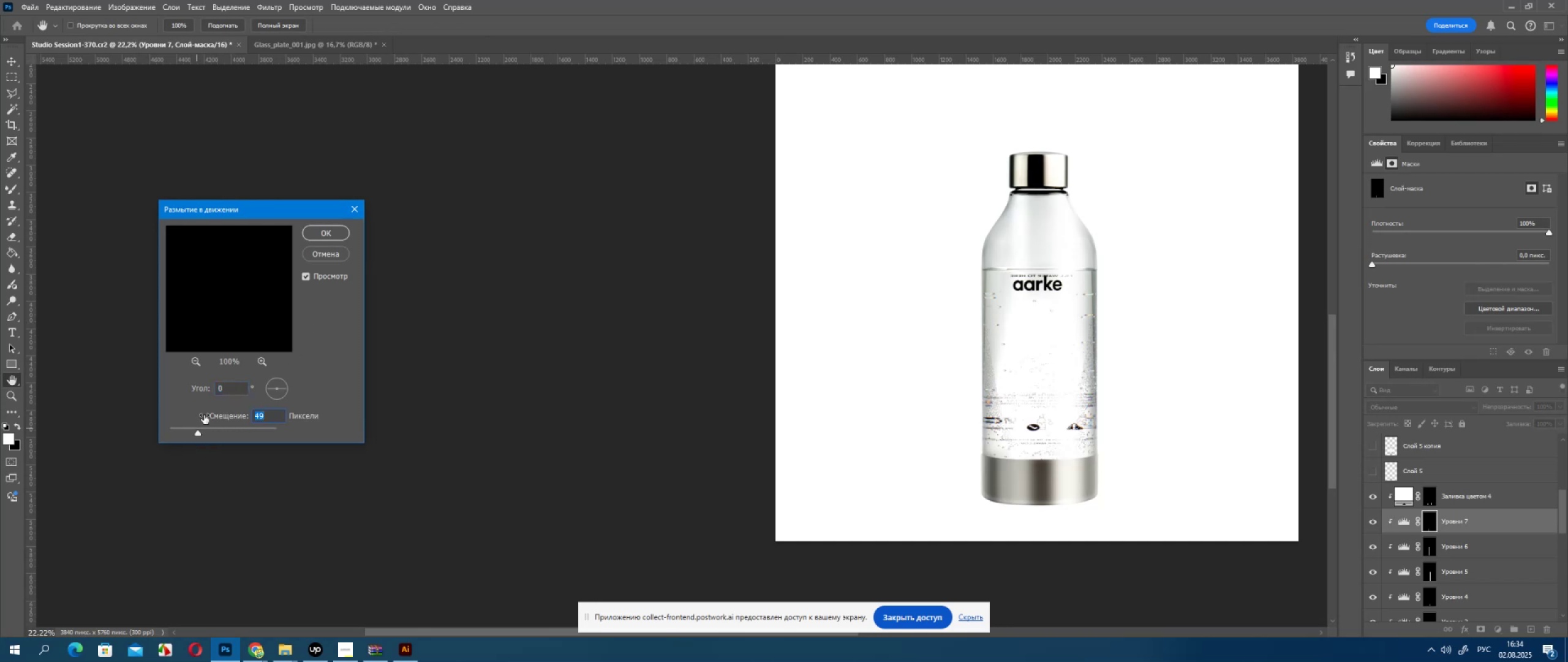 
left_click([325, 228])
 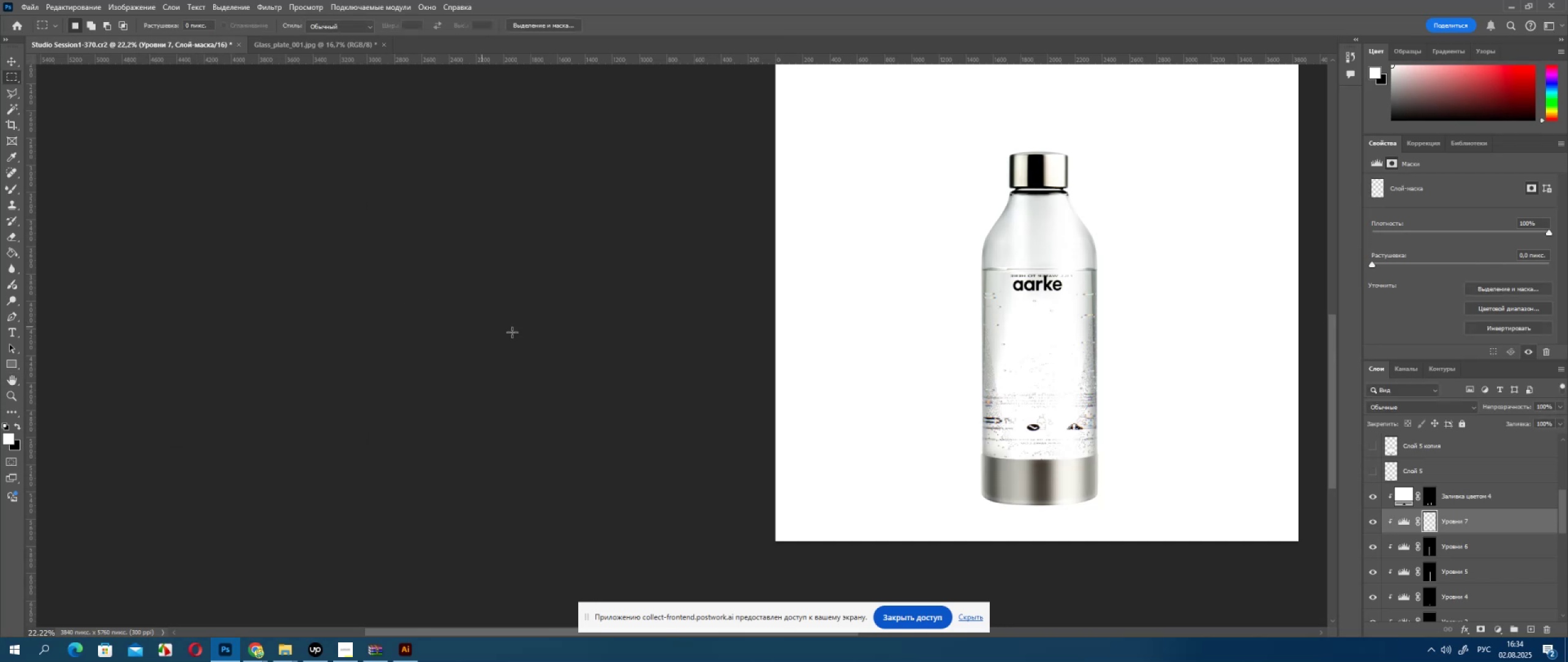 
key(Alt+AltLeft)
 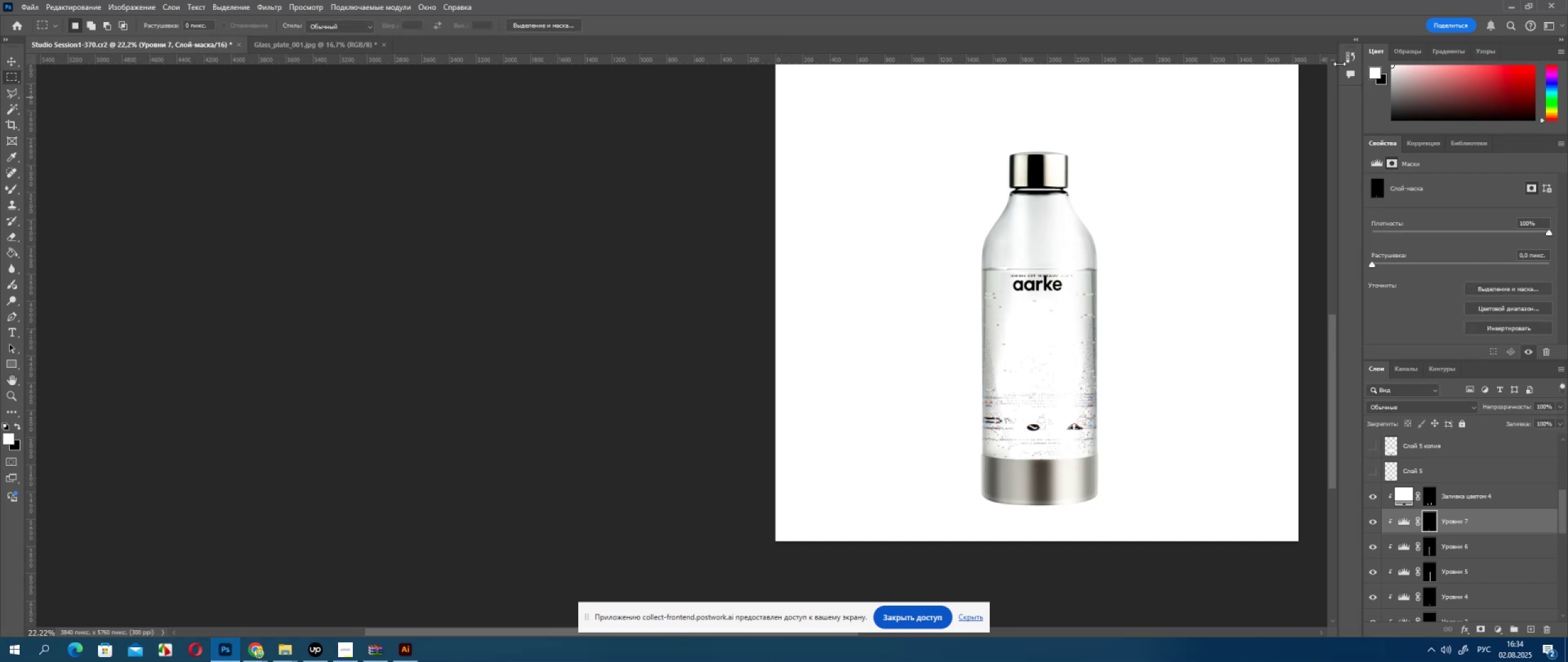 
left_click([1343, 61])
 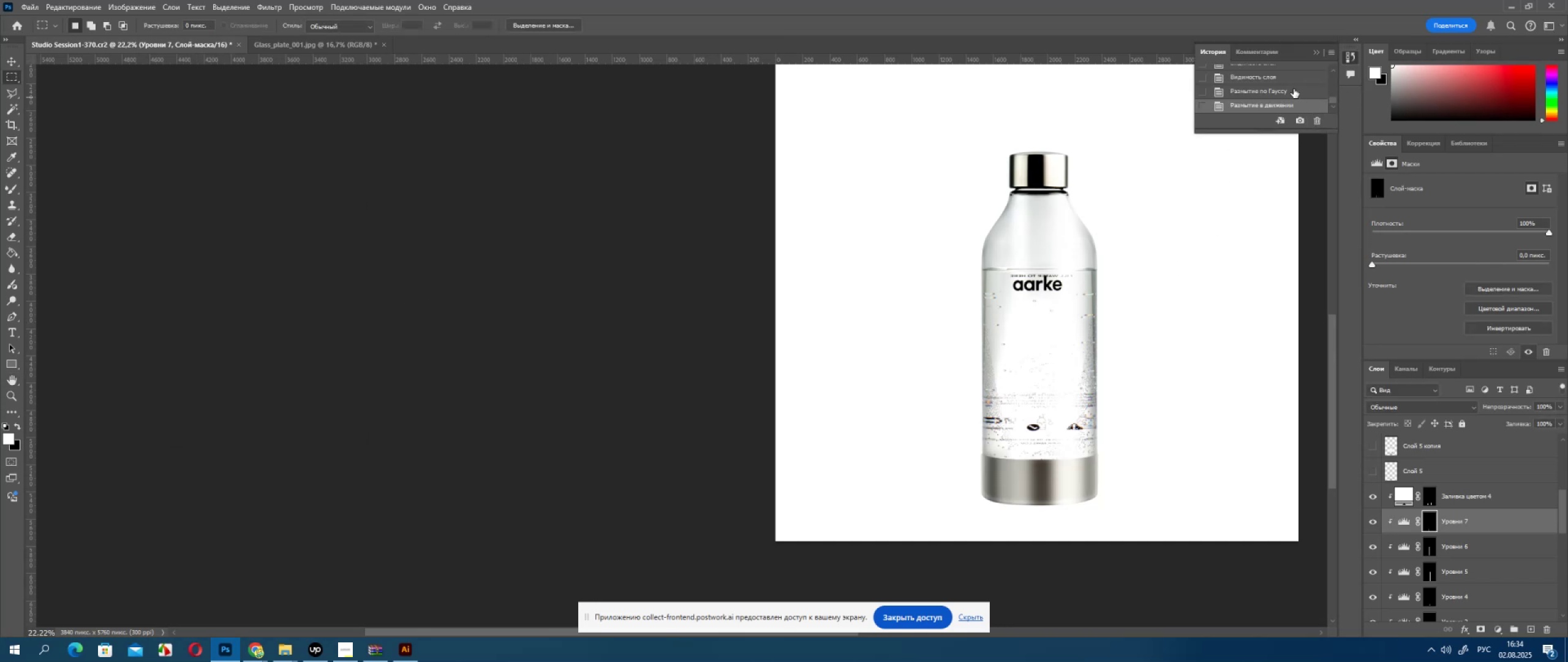 
left_click([1294, 89])
 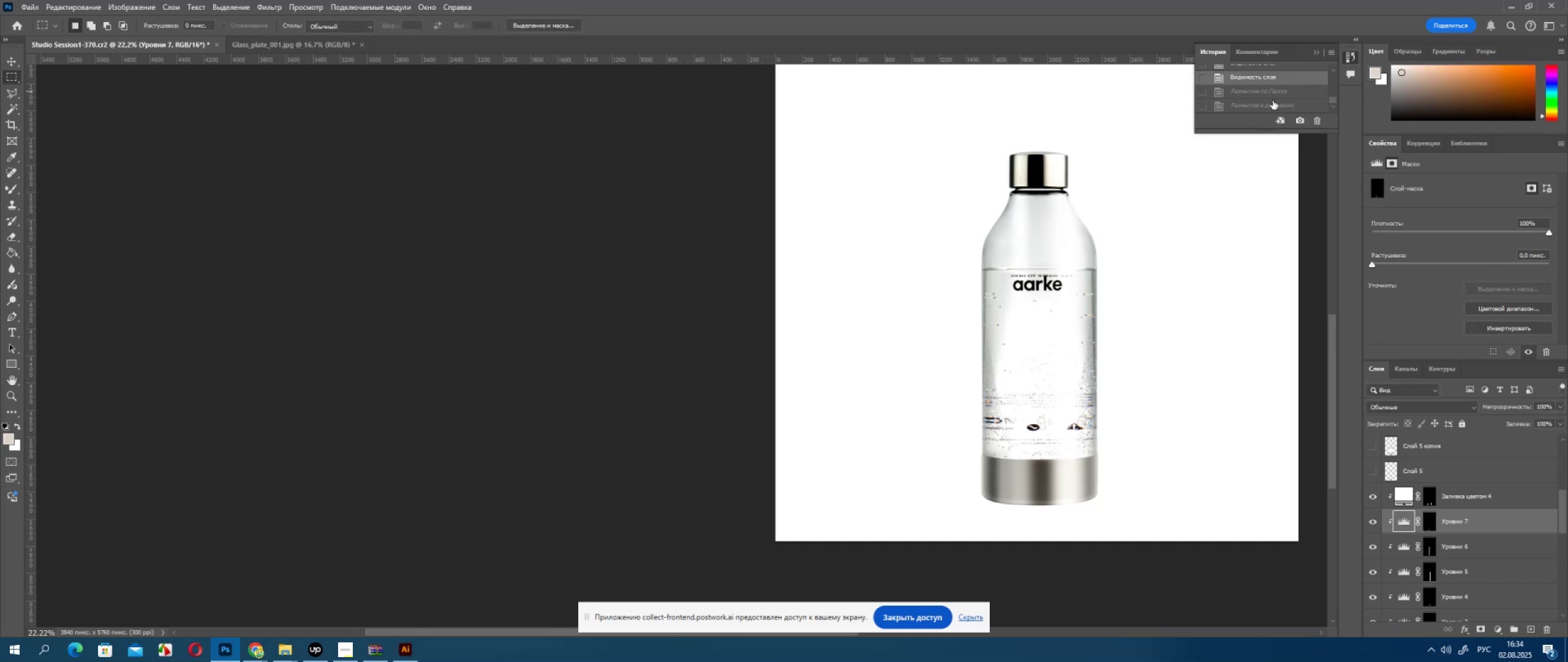 
left_click([1272, 107])
 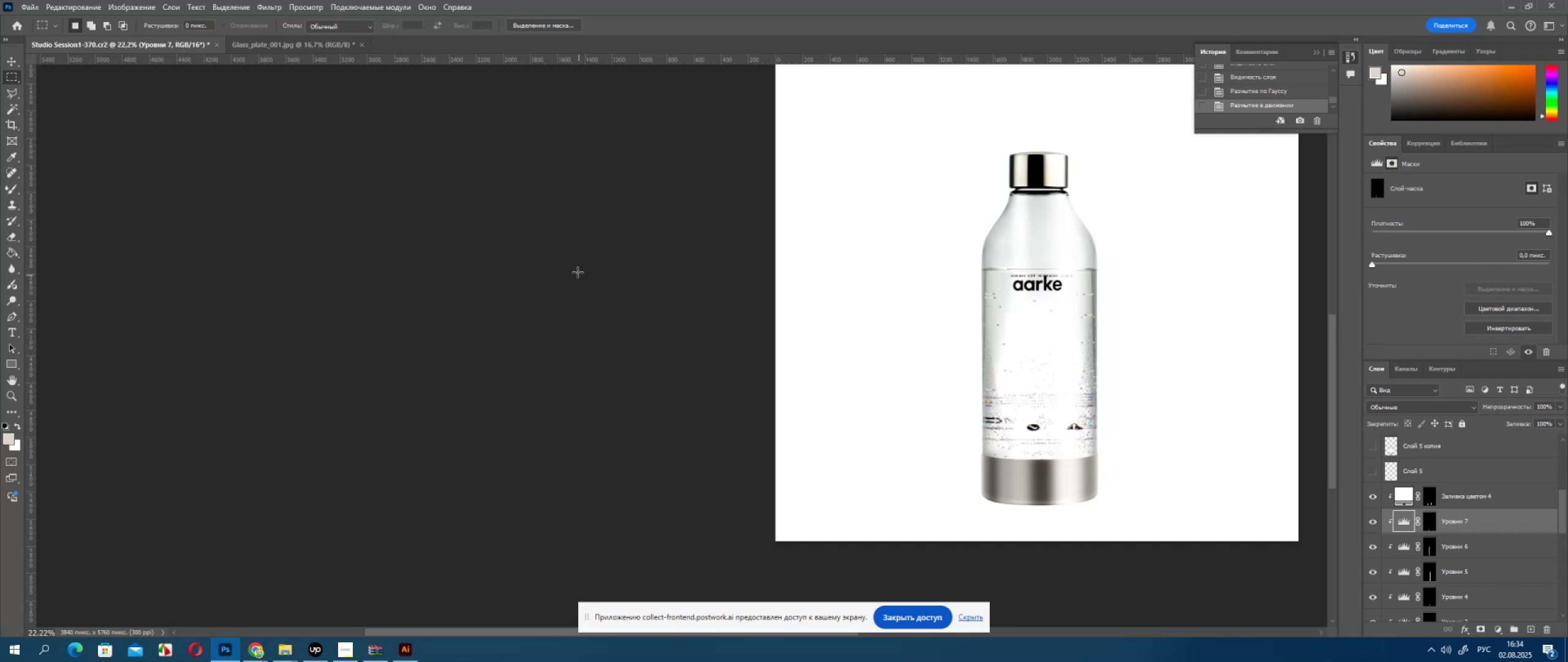 
left_click([578, 272])
 